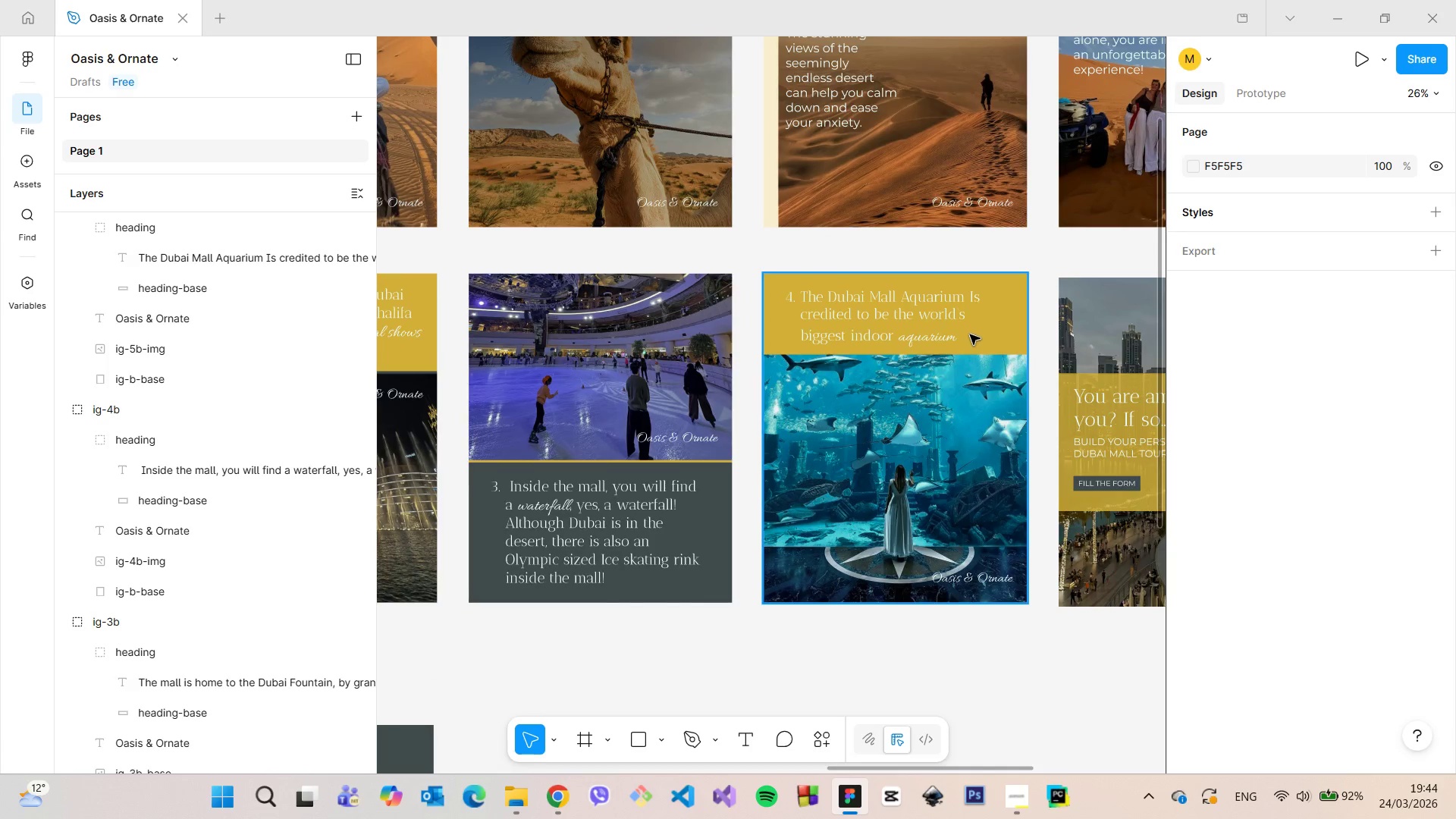 
double_click([970, 334])
 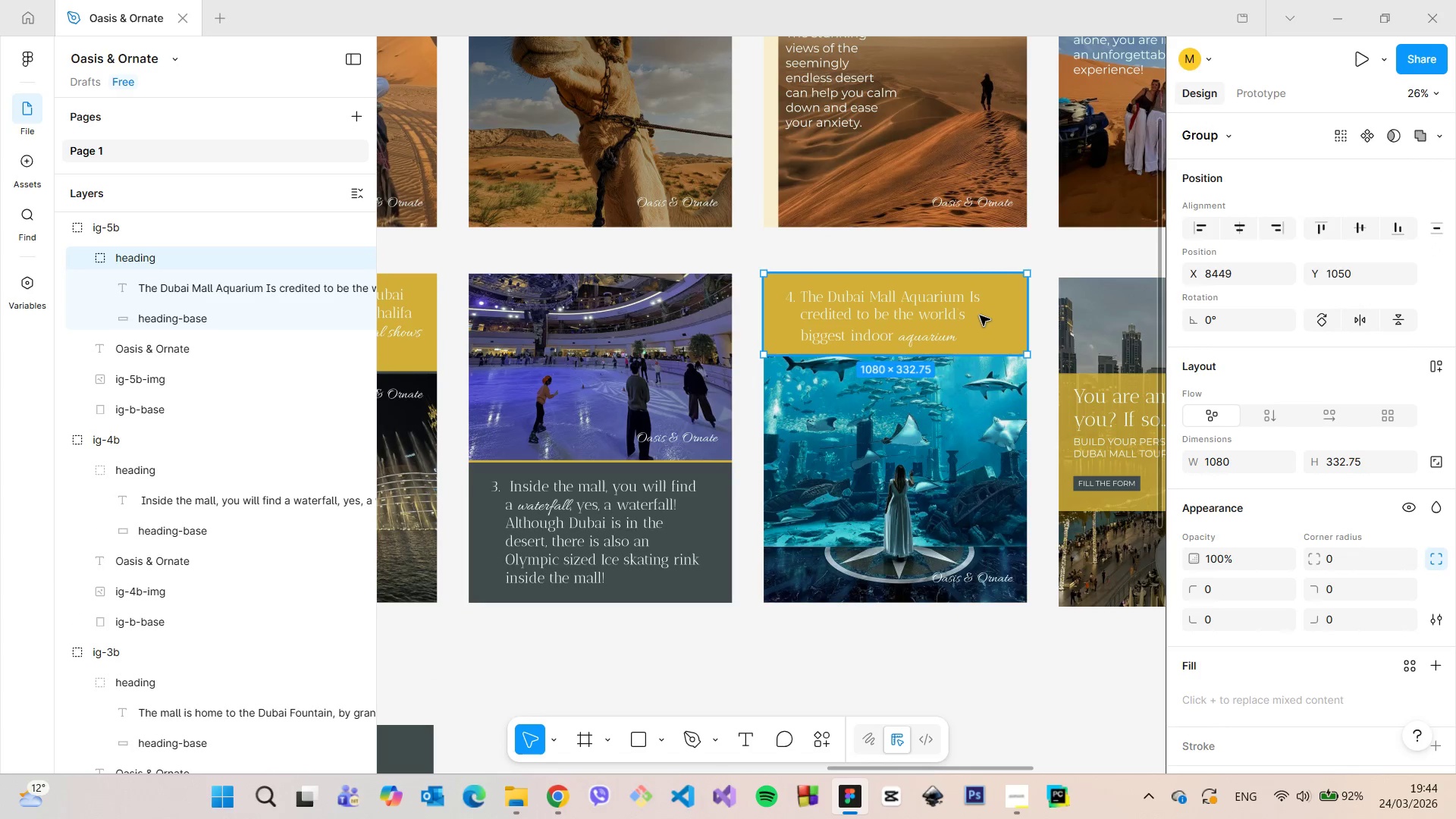 
left_click_drag(start_coordinate=[980, 315], to_coordinate=[979, 560])
 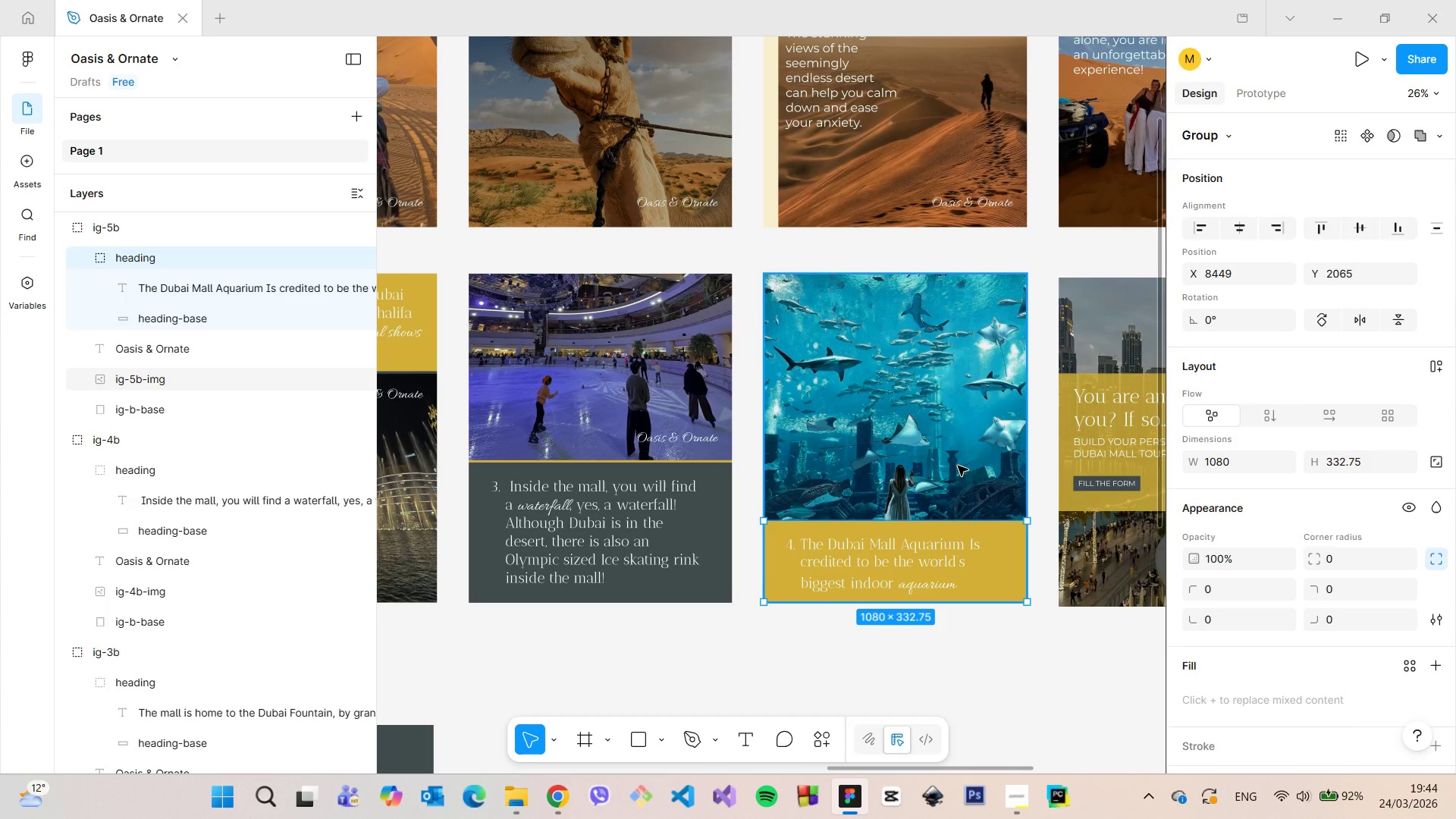 
left_click([958, 466])
 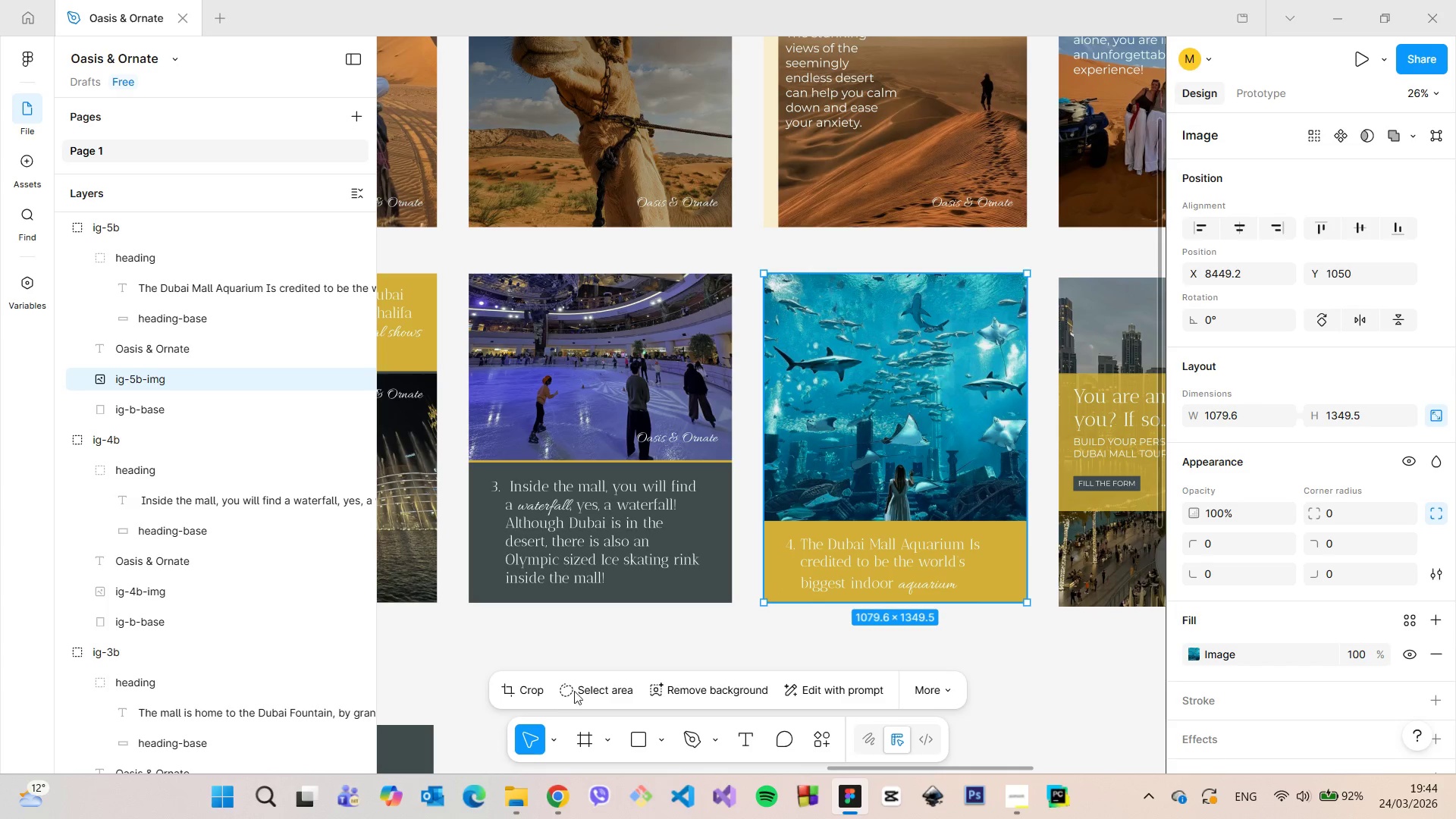 
left_click([531, 699])
 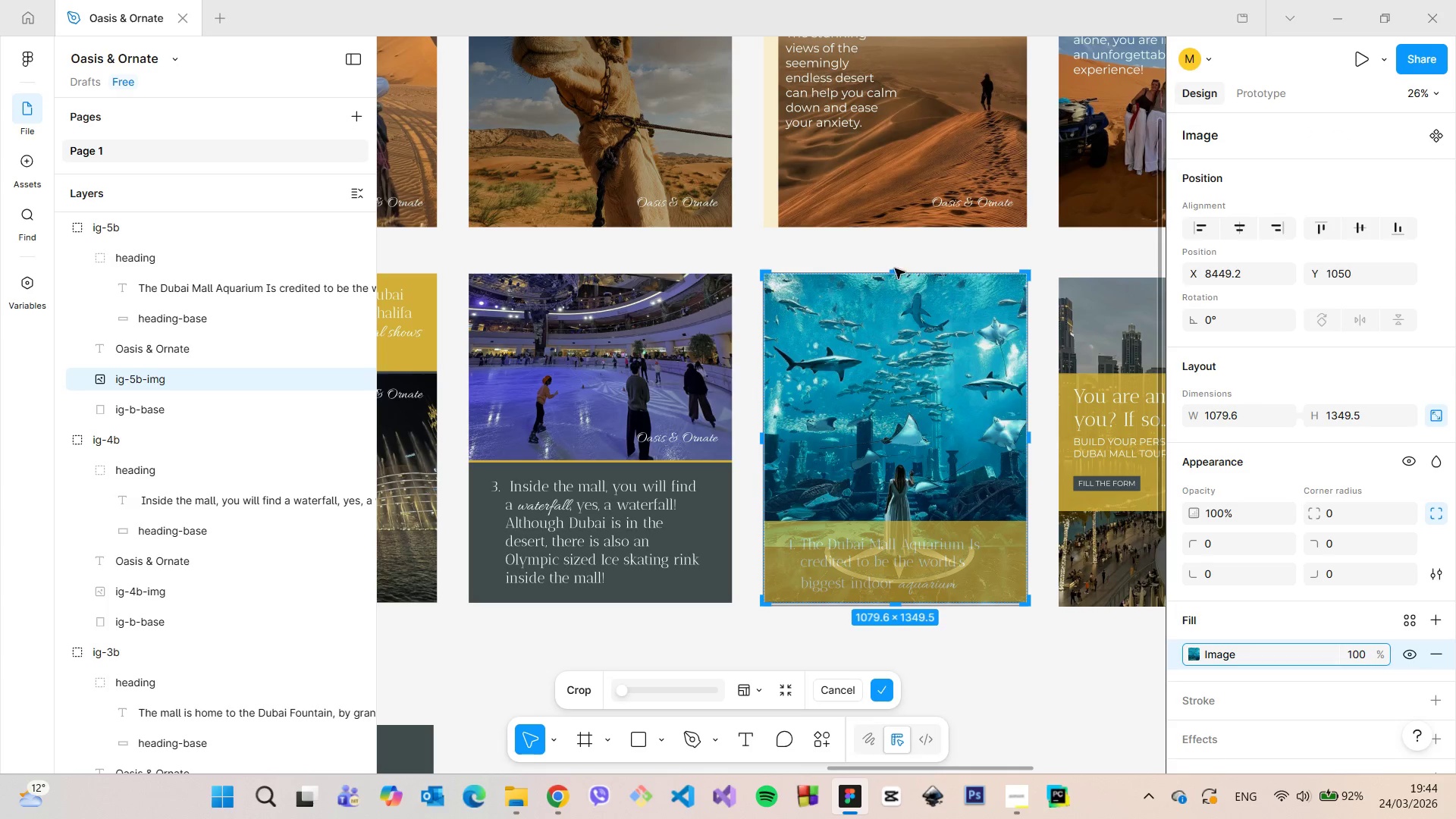 
left_click_drag(start_coordinate=[895, 273], to_coordinate=[897, 316])
 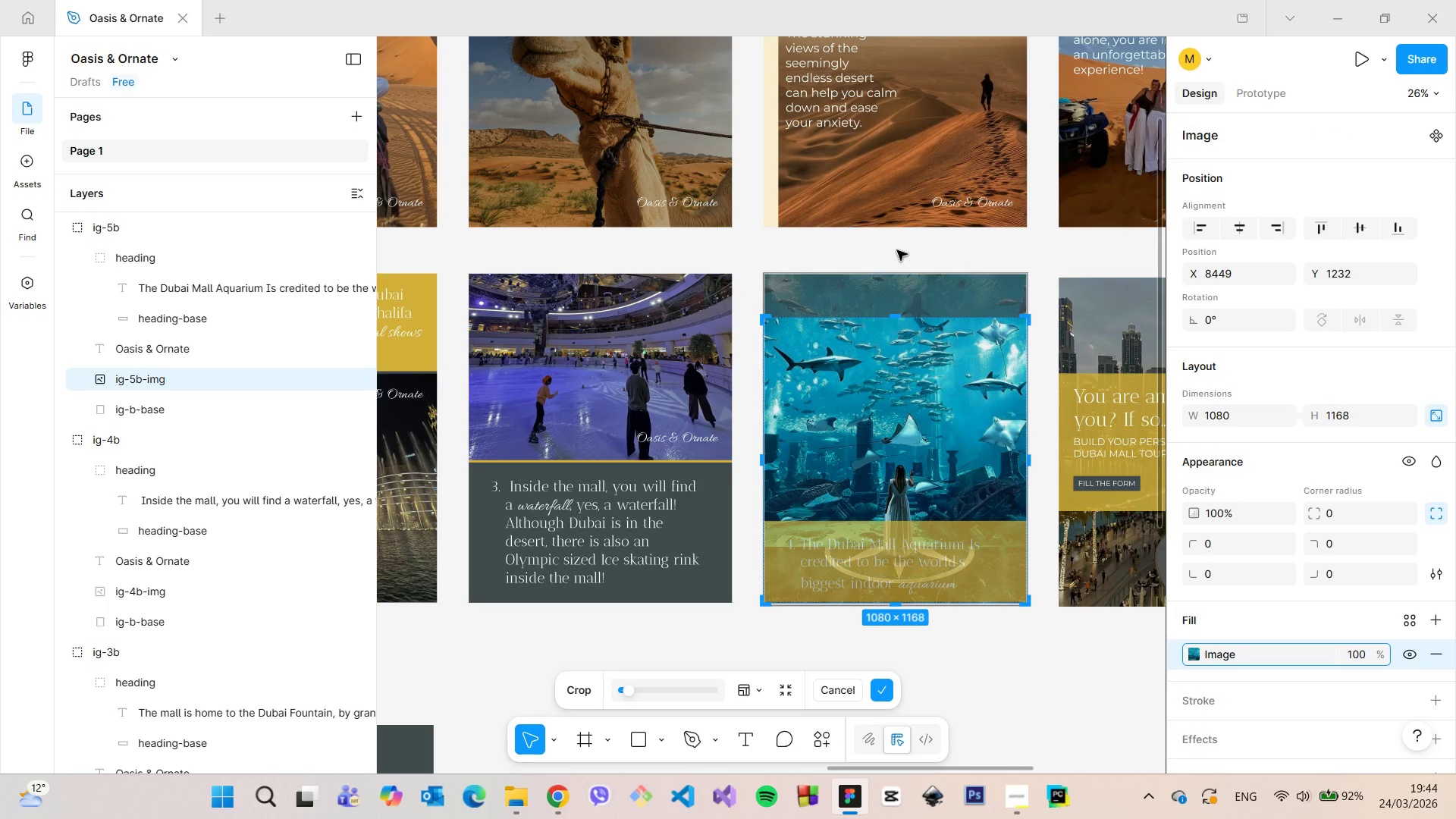 
left_click([897, 249])
 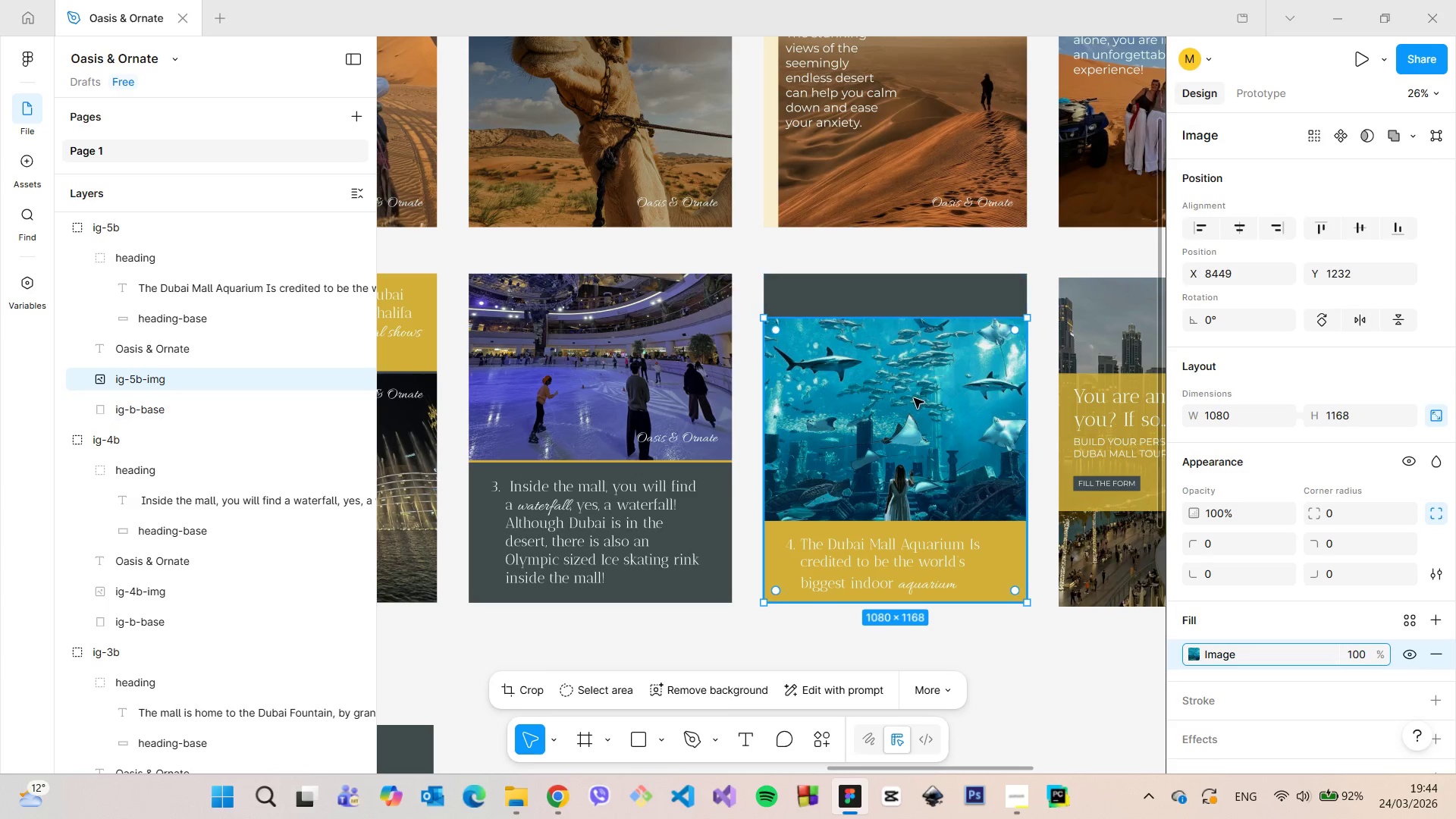 
left_click_drag(start_coordinate=[914, 398], to_coordinate=[914, 352])
 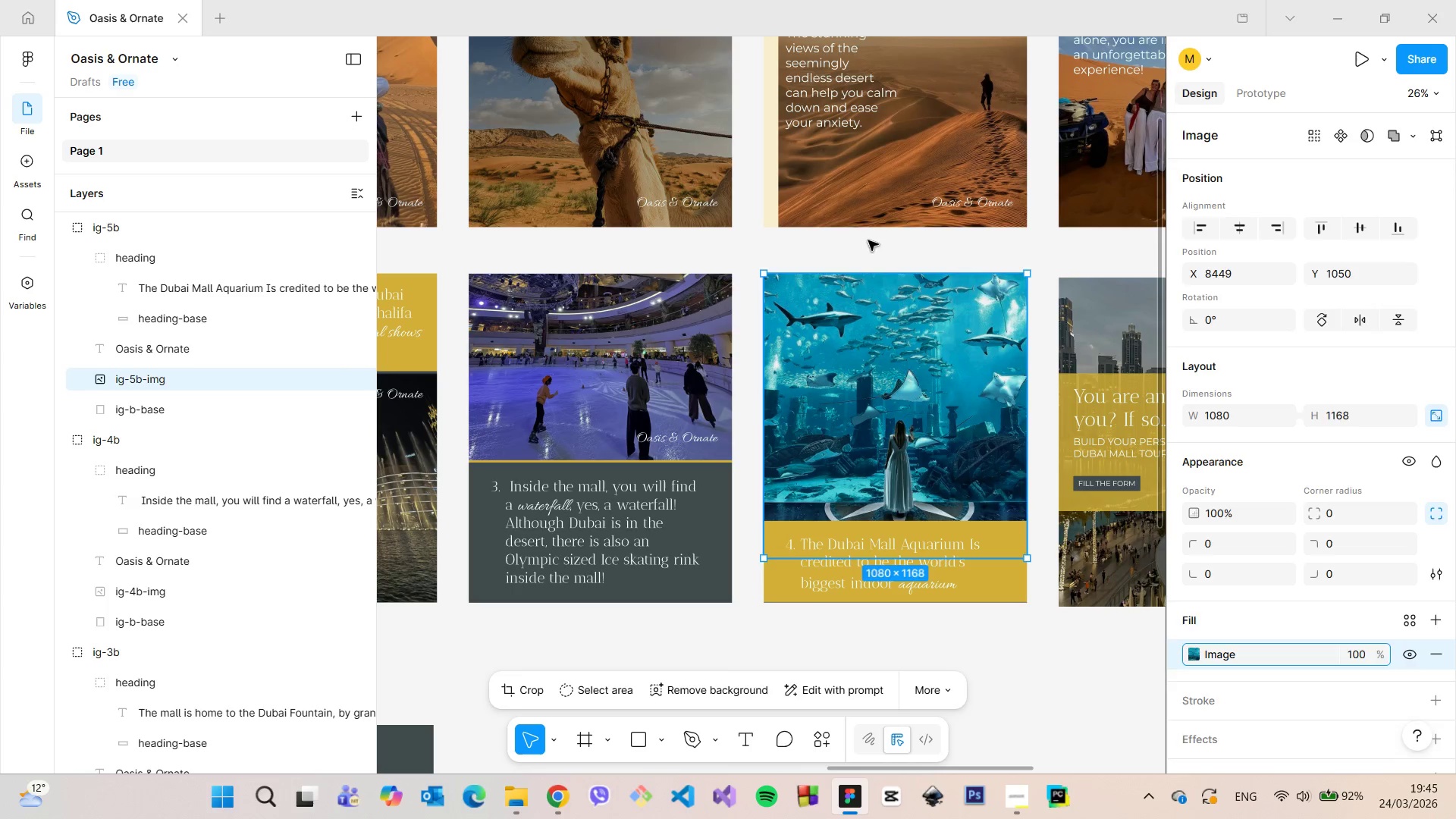 
left_click([868, 240])
 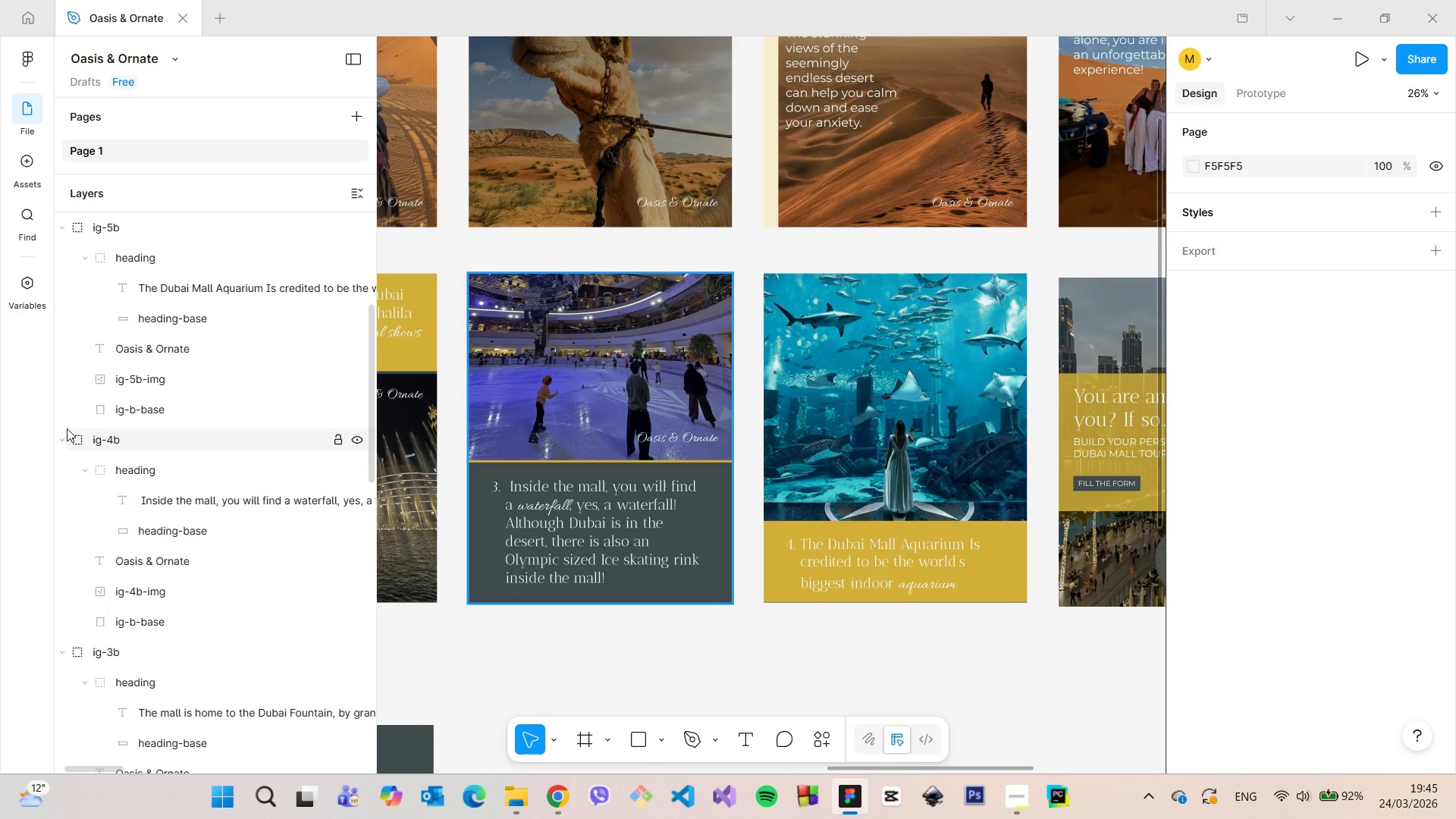 
scroll: coordinate [121, 386], scroll_direction: up, amount: 2.0
 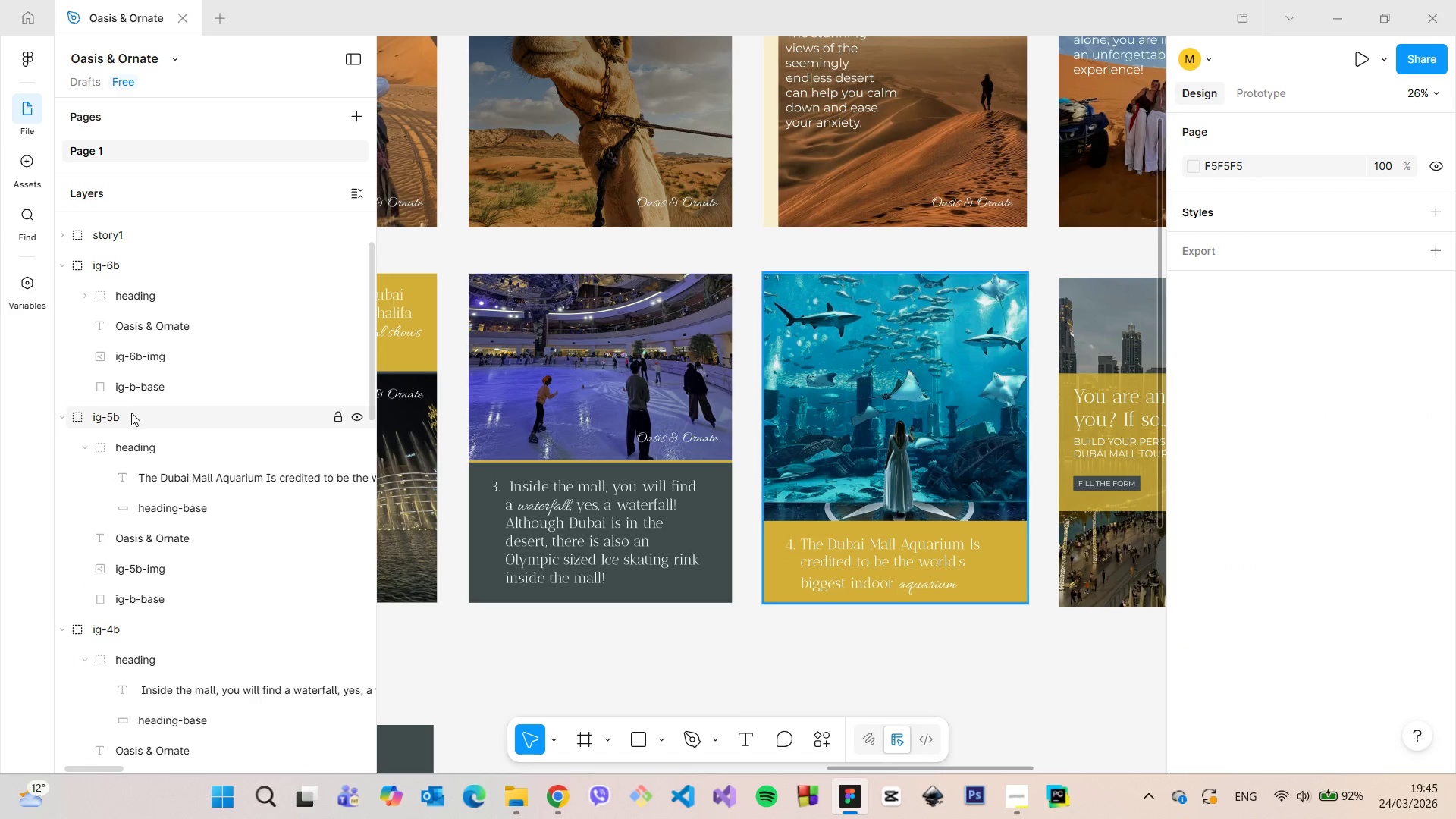 
left_click([131, 413])
 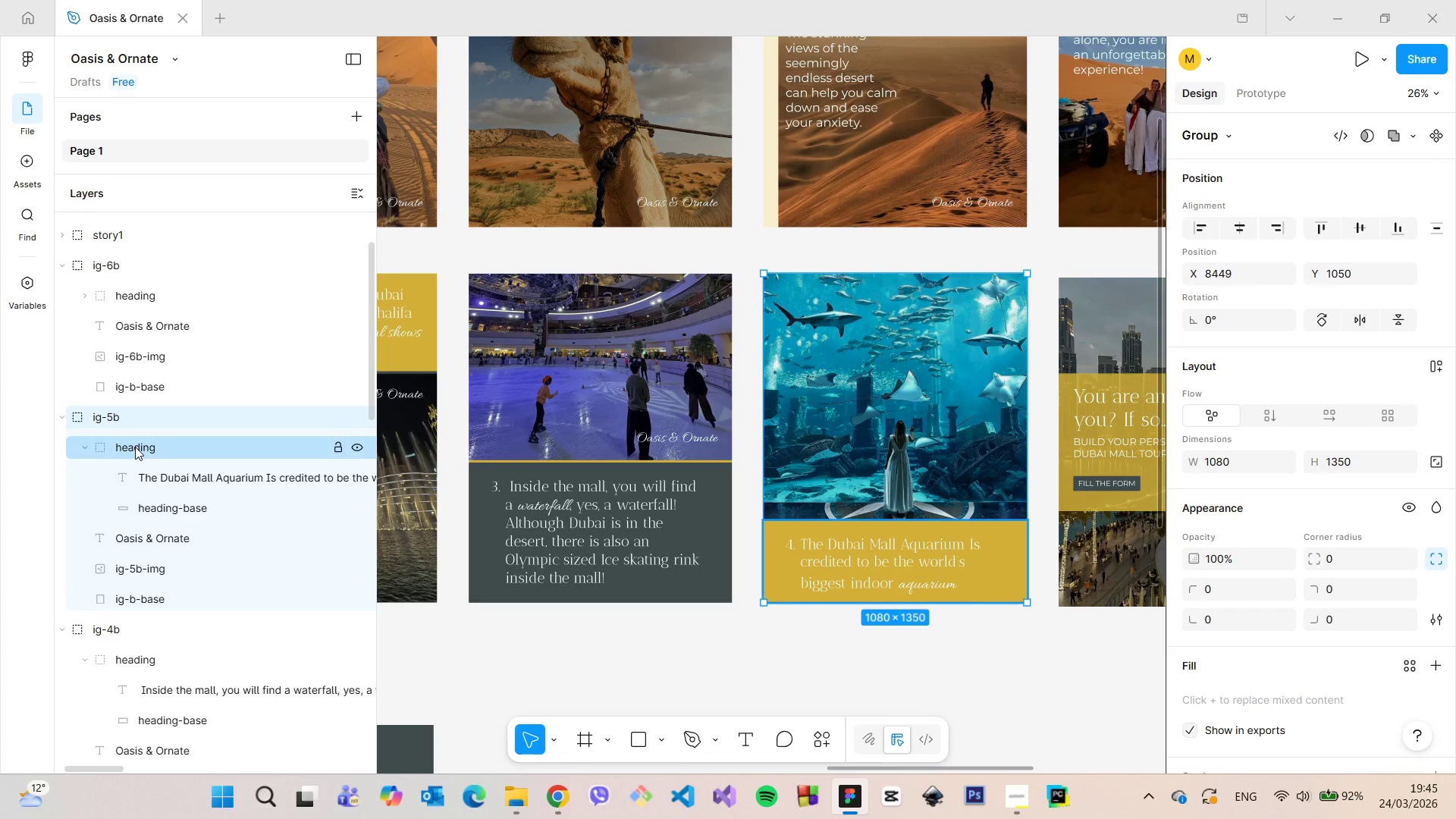 
left_click([166, 556])
 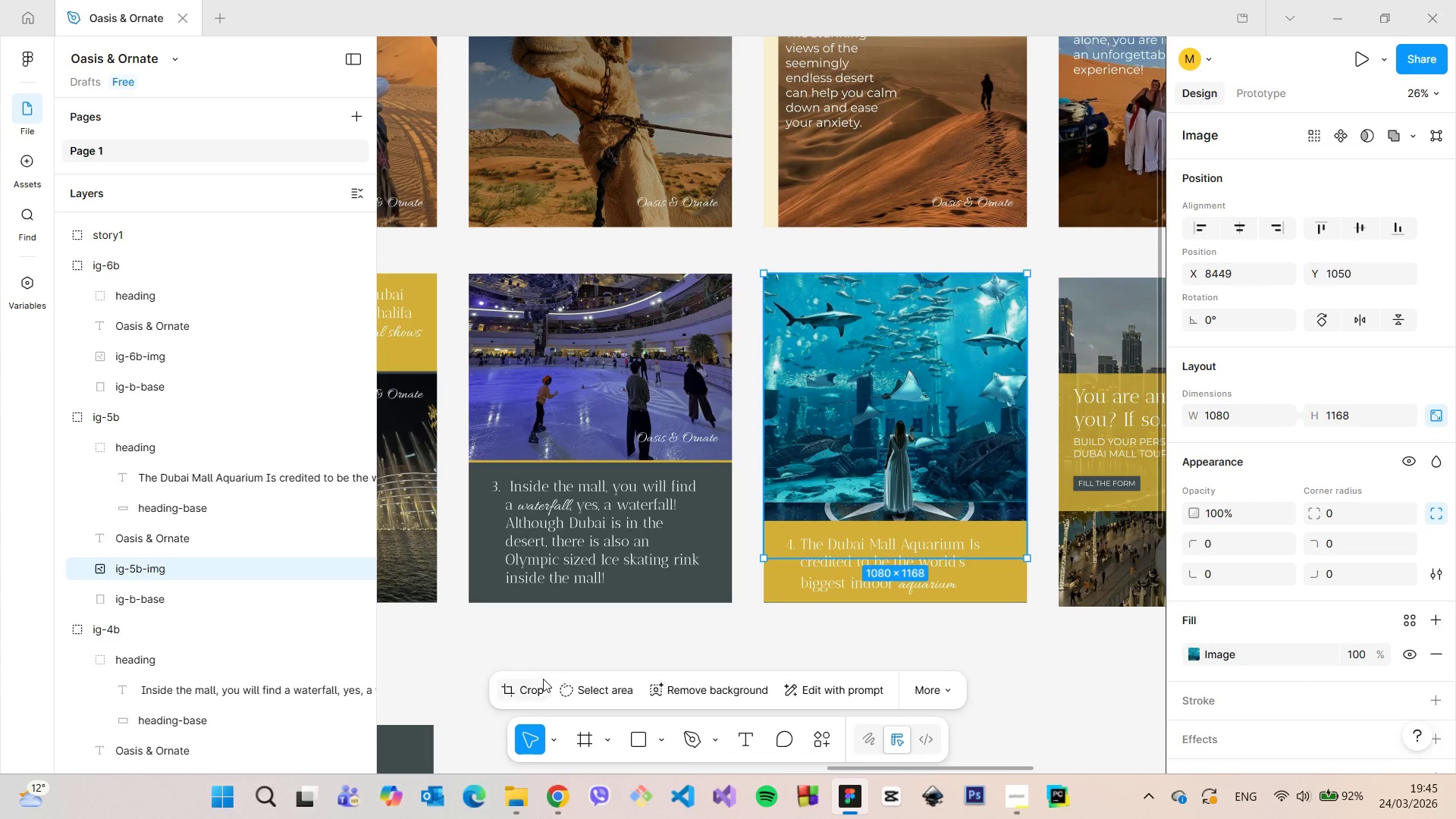 
left_click([525, 688])
 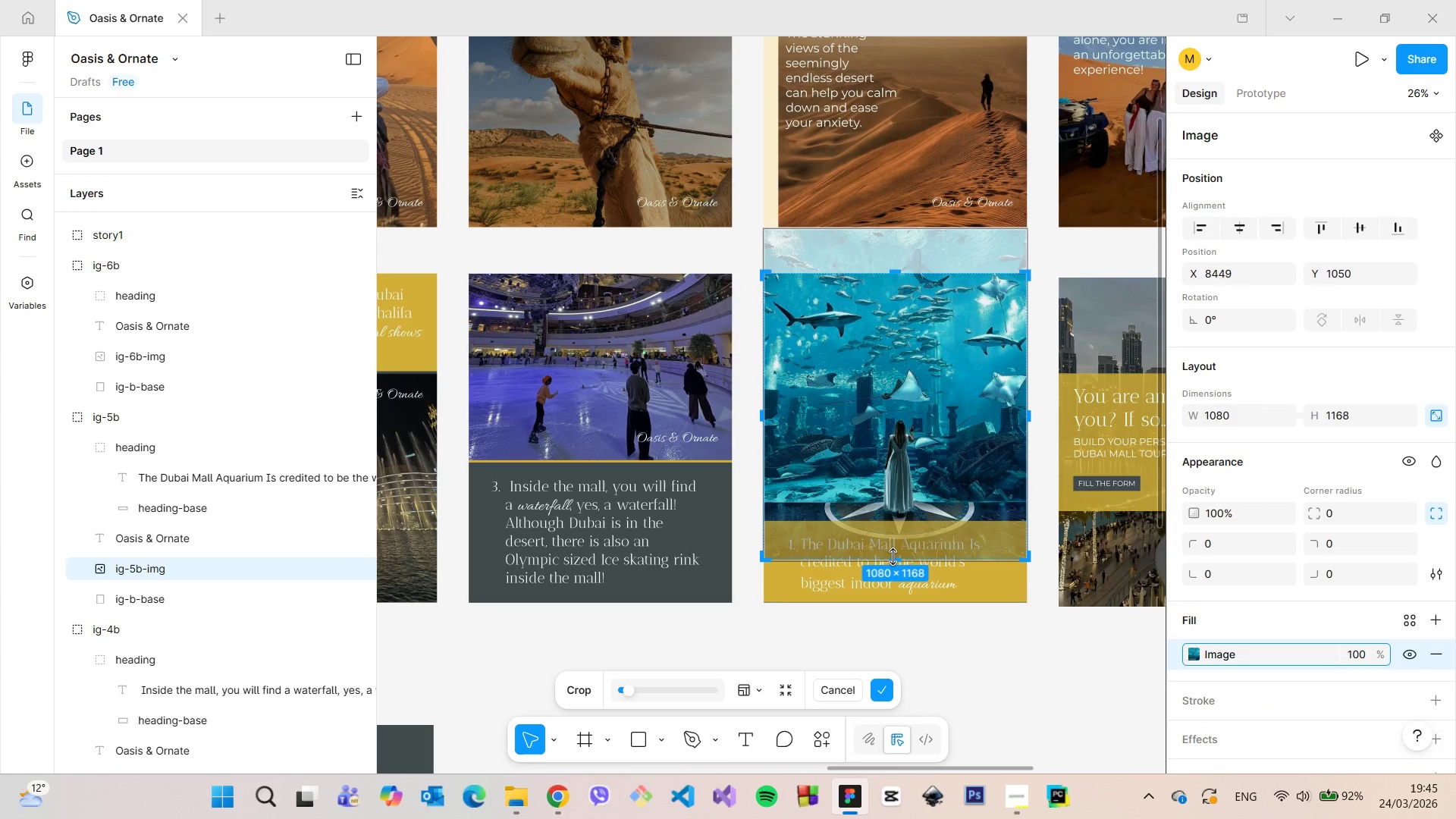 
left_click_drag(start_coordinate=[893, 557], to_coordinate=[893, 522])
 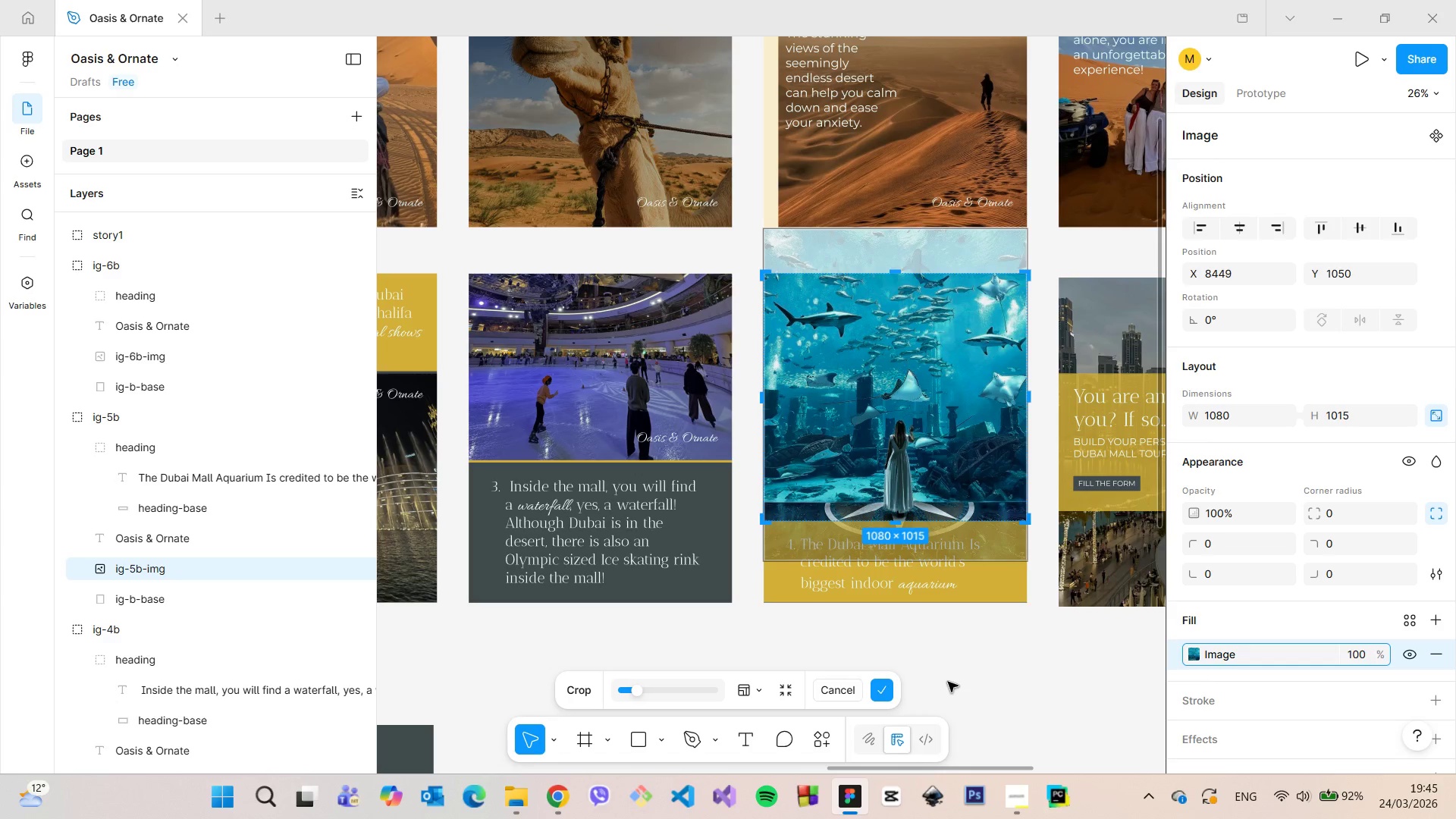 
left_click([948, 682])
 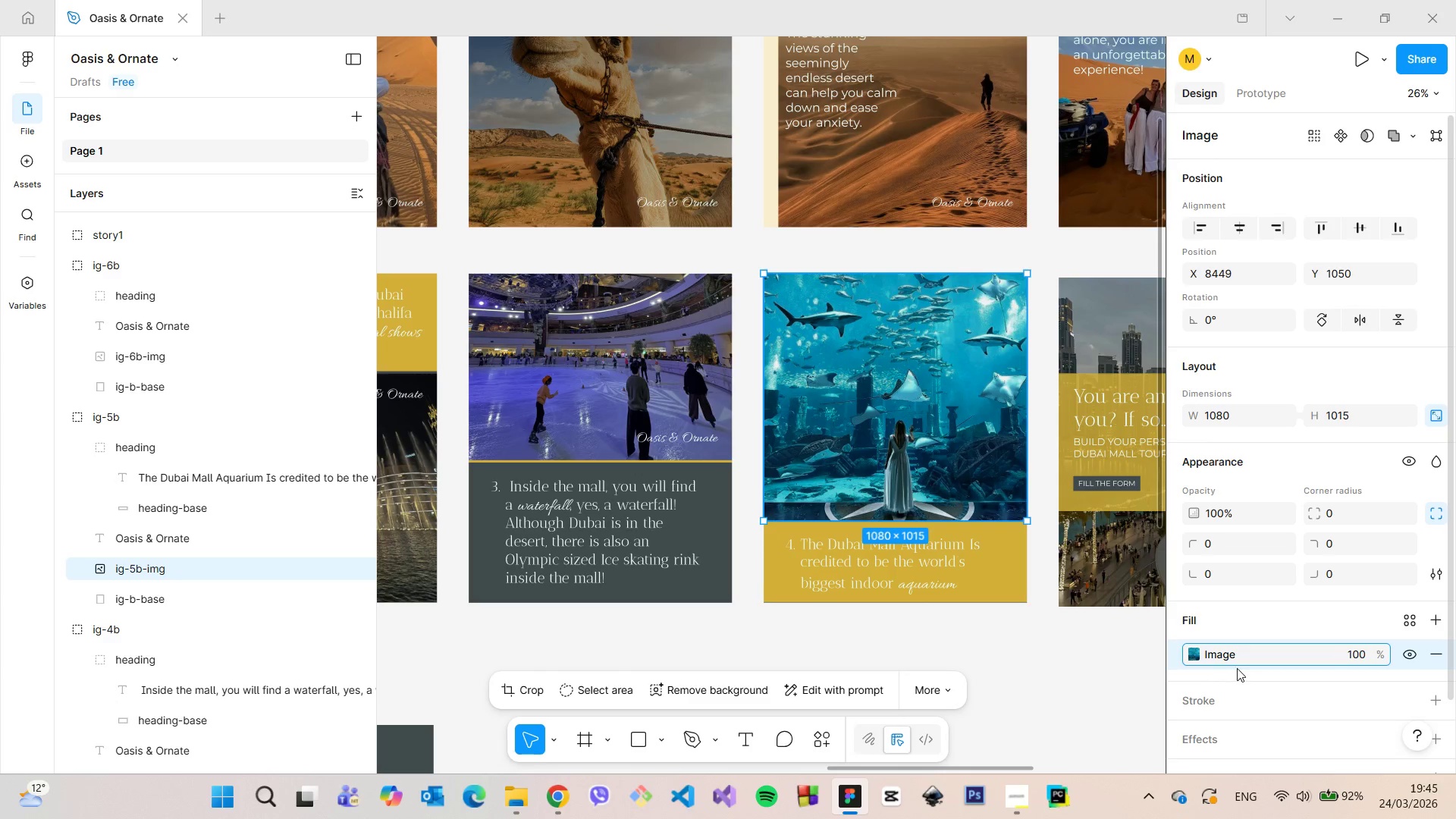 
scroll: coordinate [1237, 669], scroll_direction: down, amount: 2.0
 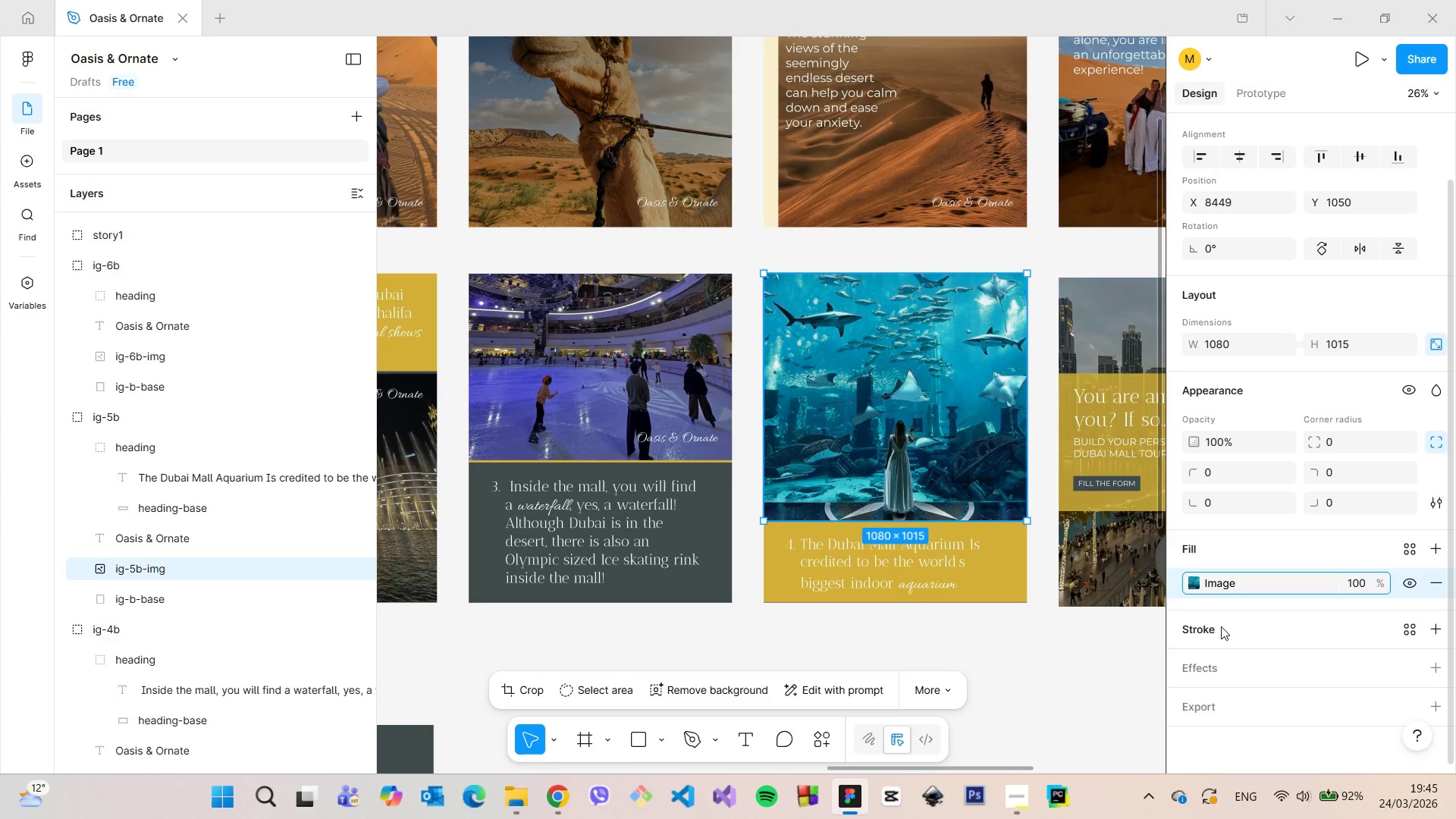 
left_click([1221, 626])
 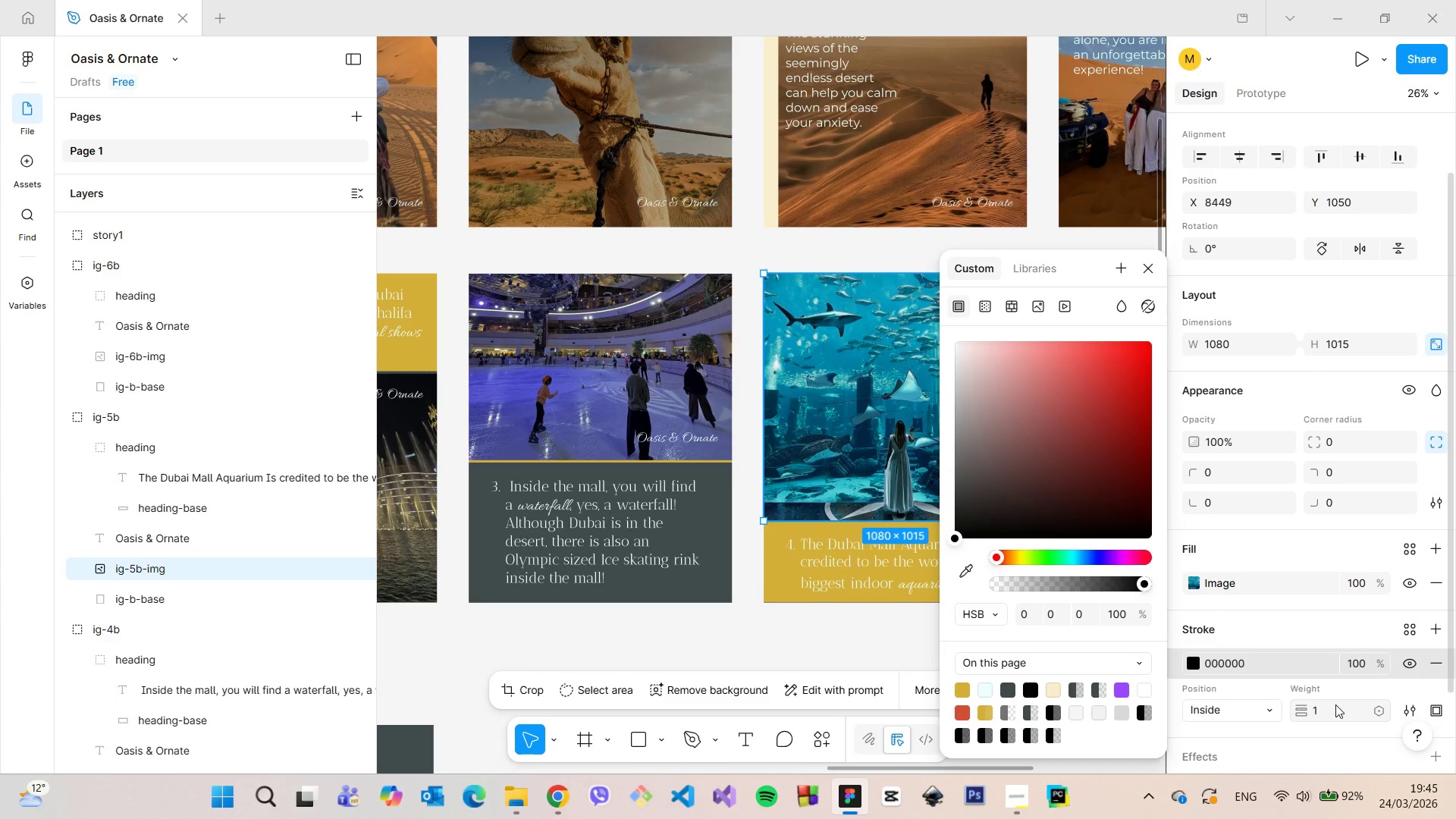 
left_click([1440, 701])
 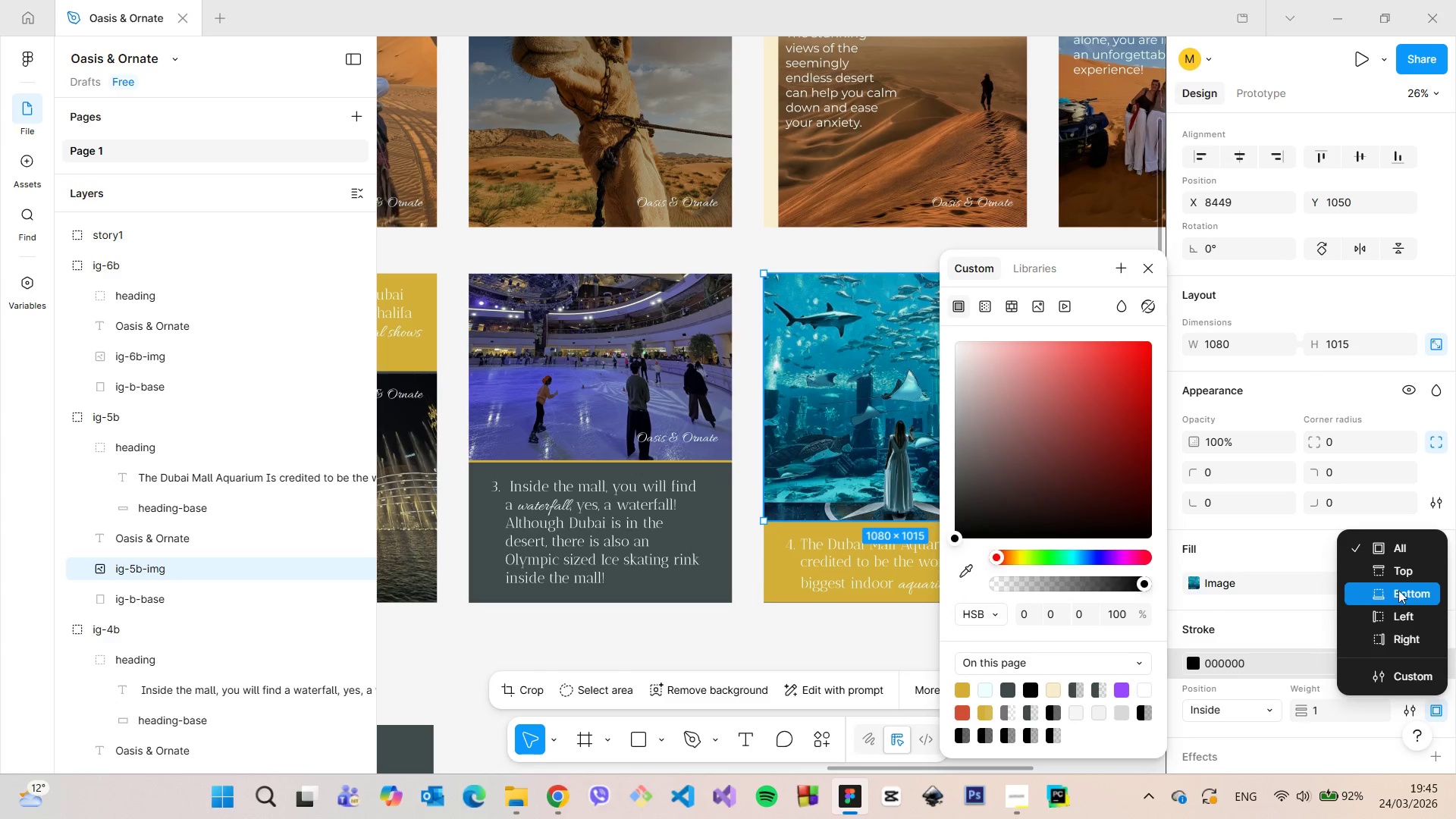 
left_click([1398, 590])
 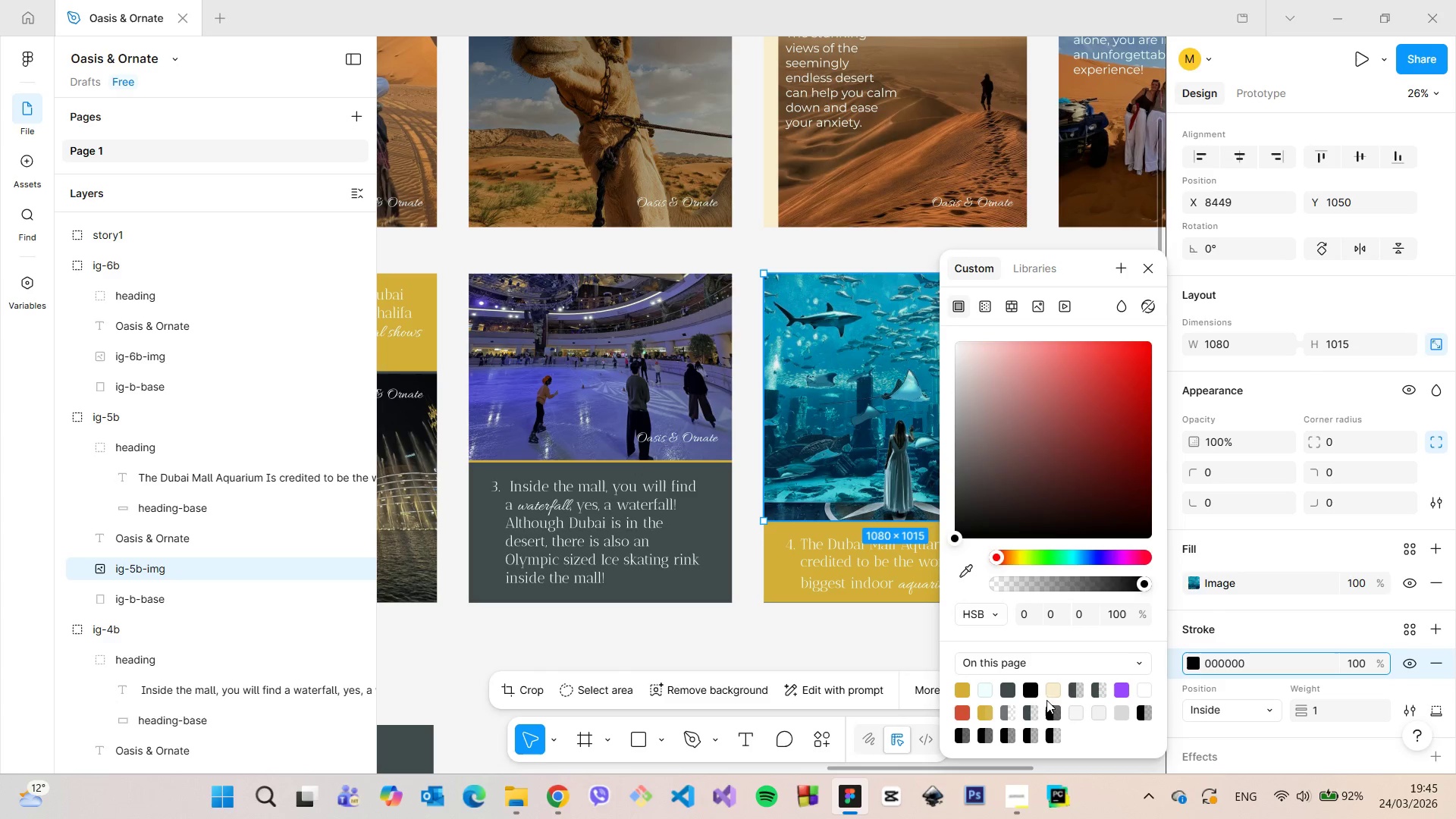 
left_click([1004, 692])
 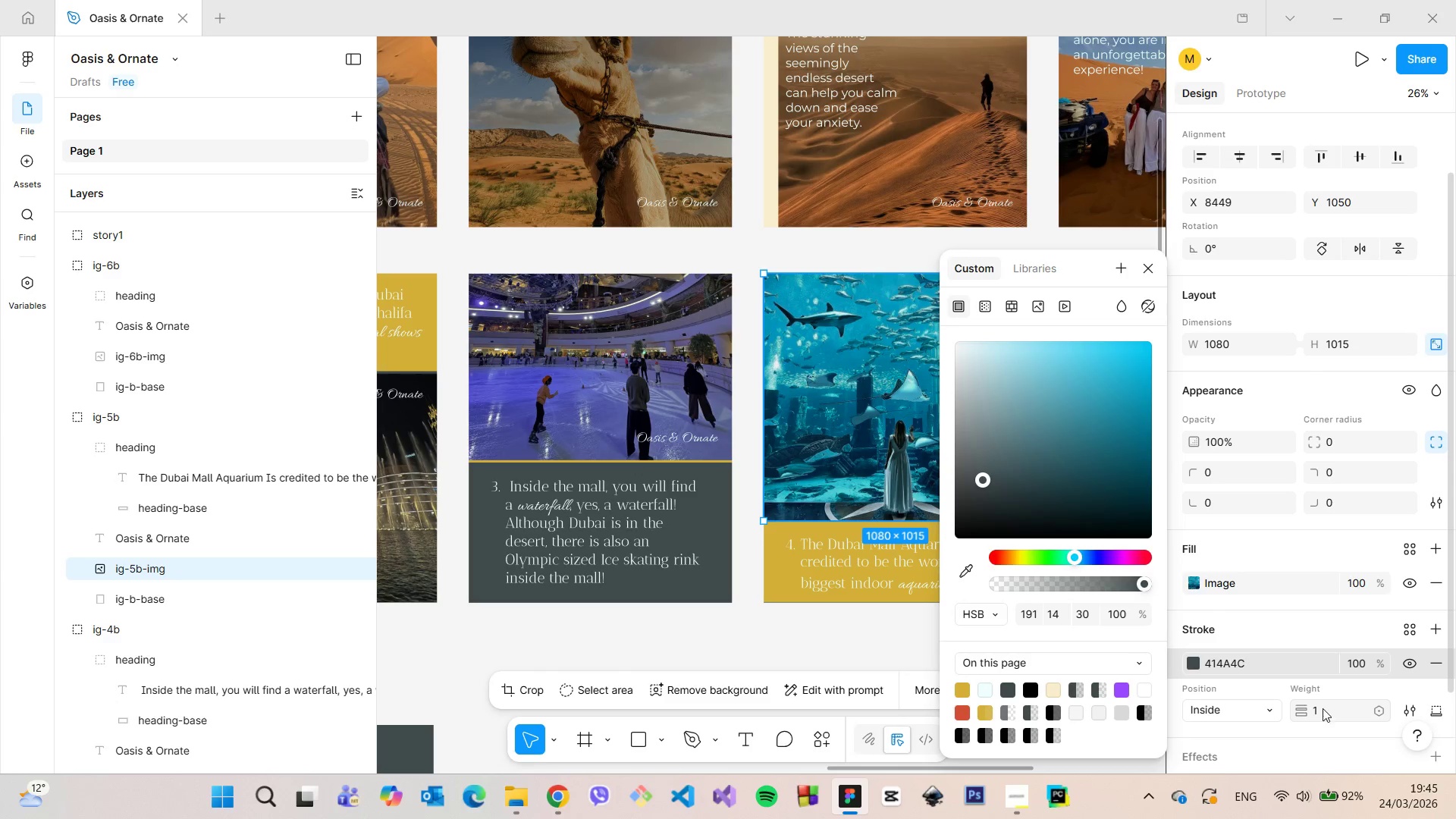 
left_click([1332, 708])
 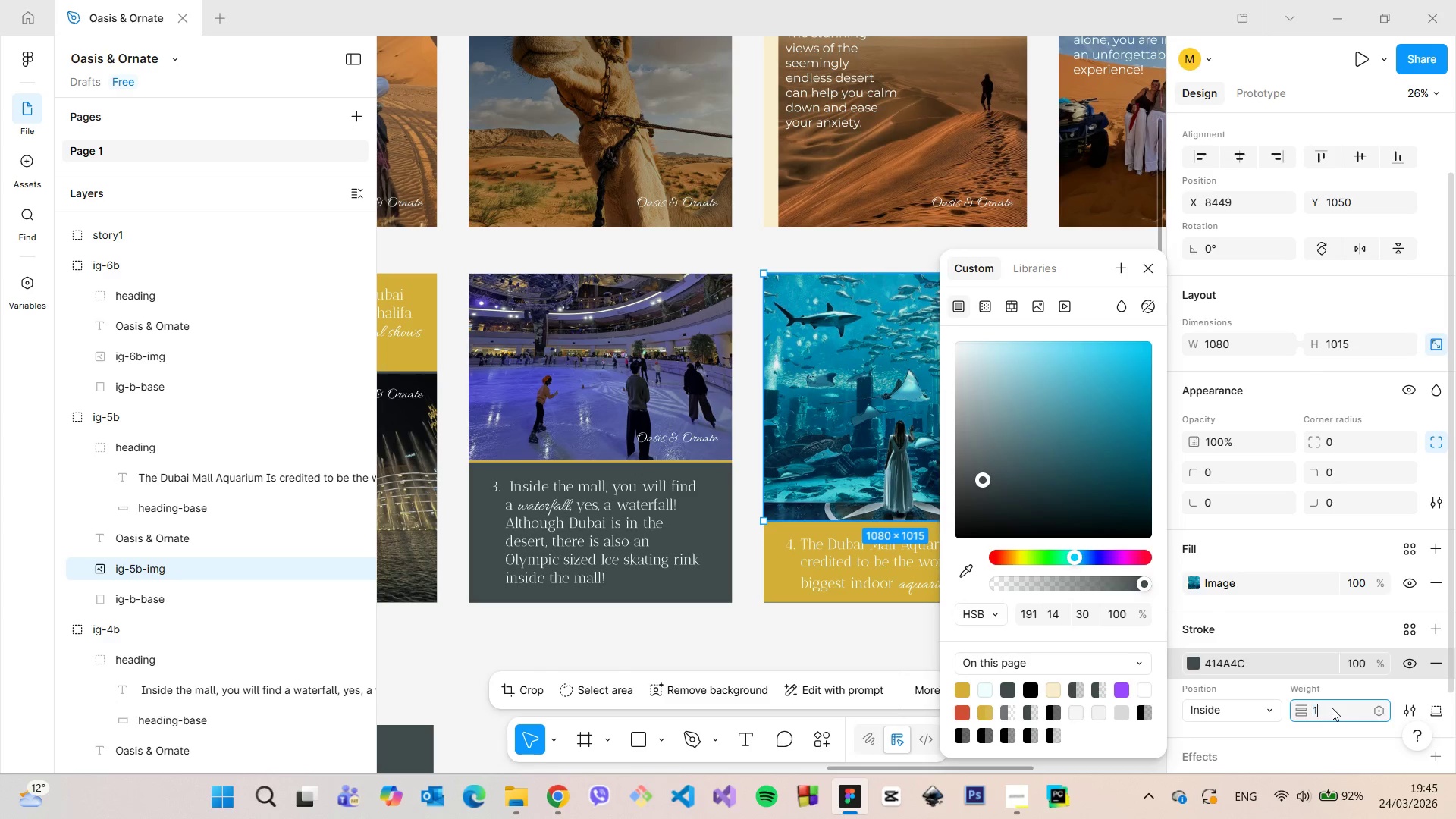 
type(10)
 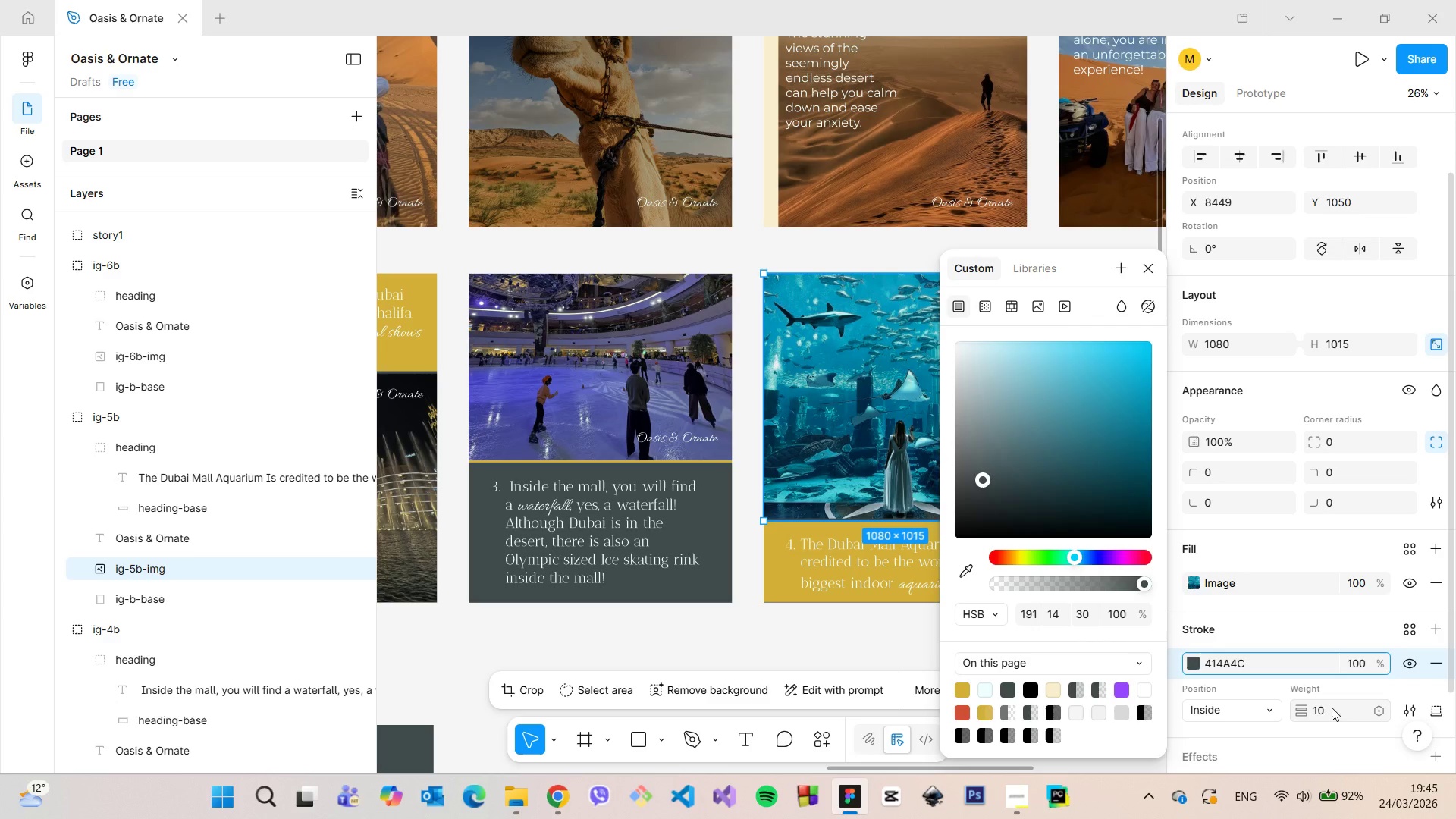 
key(Enter)
 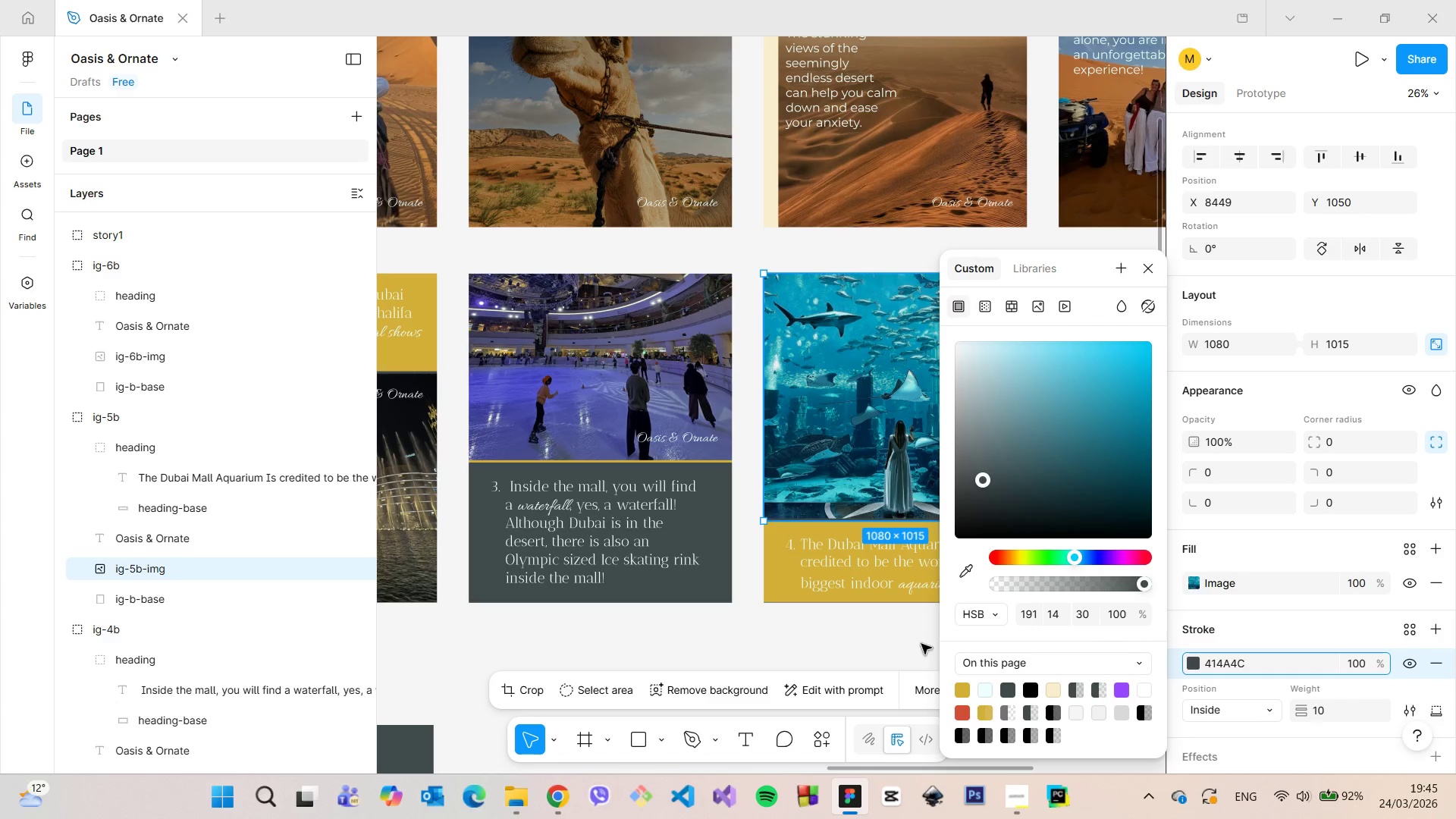 
left_click([890, 637])
 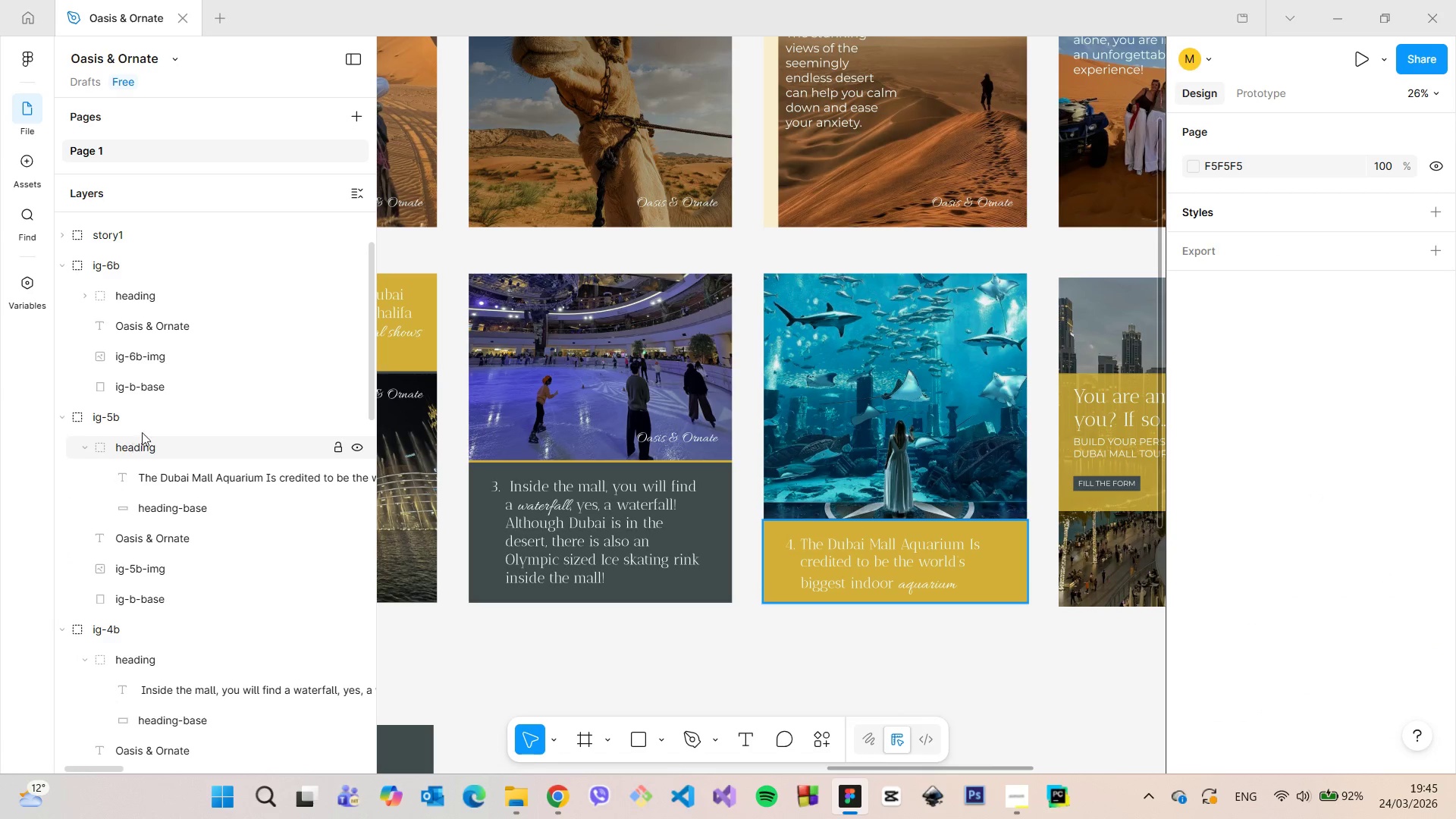 
left_click([149, 416])
 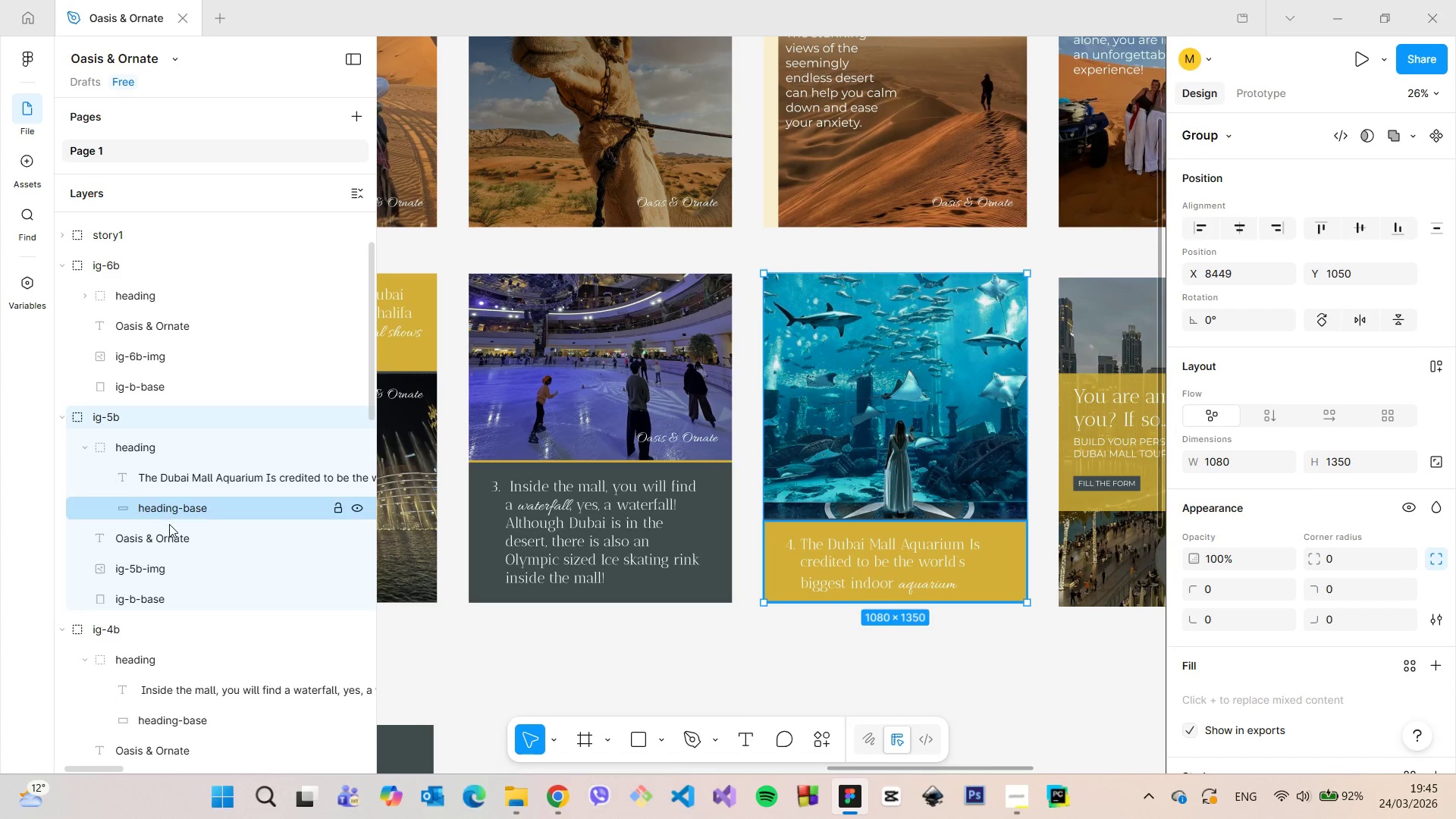 
left_click([168, 532])
 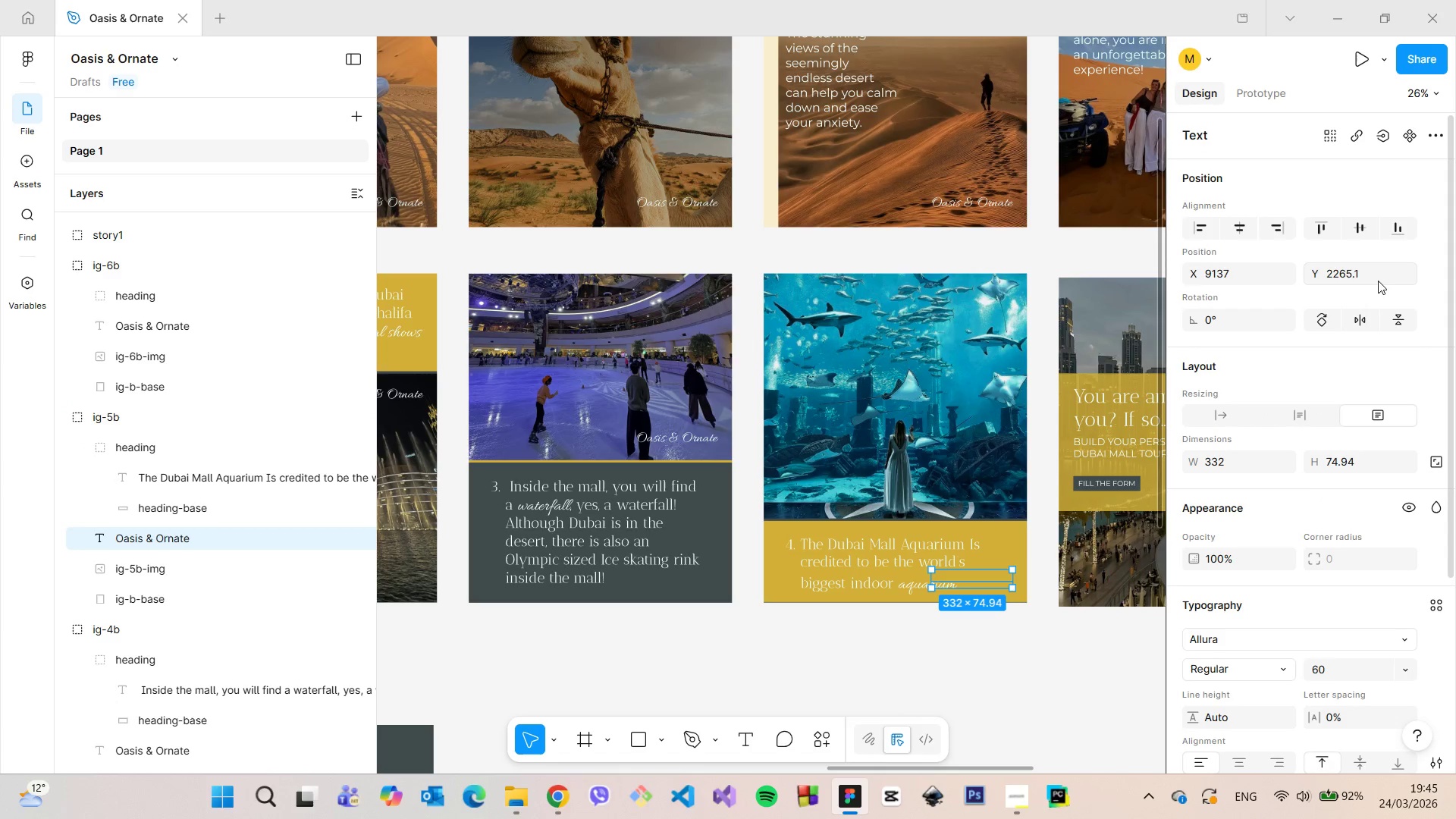 
left_click_drag(start_coordinate=[1368, 275], to_coordinate=[1363, 275])
 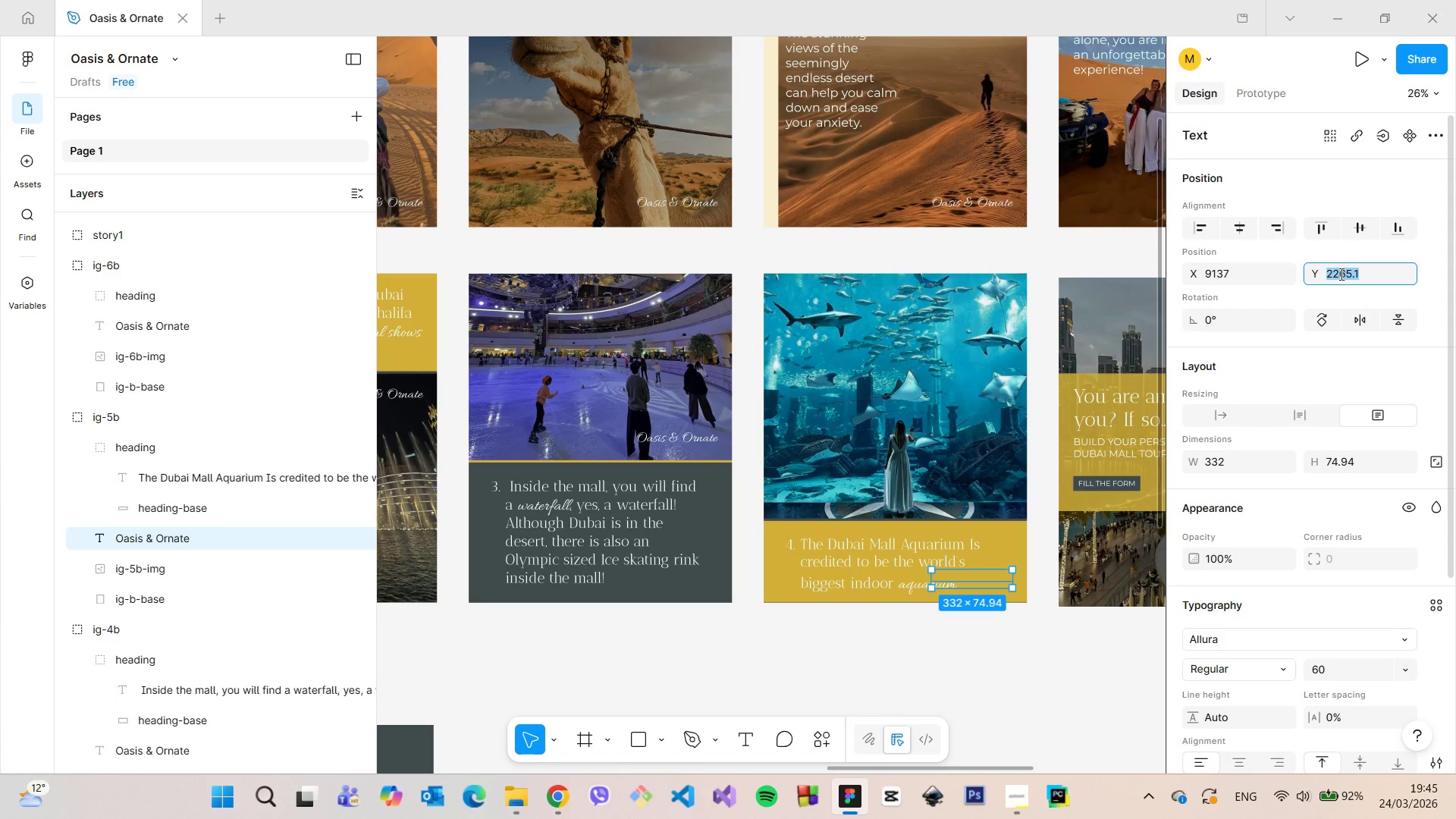 
left_click([1340, 274])
 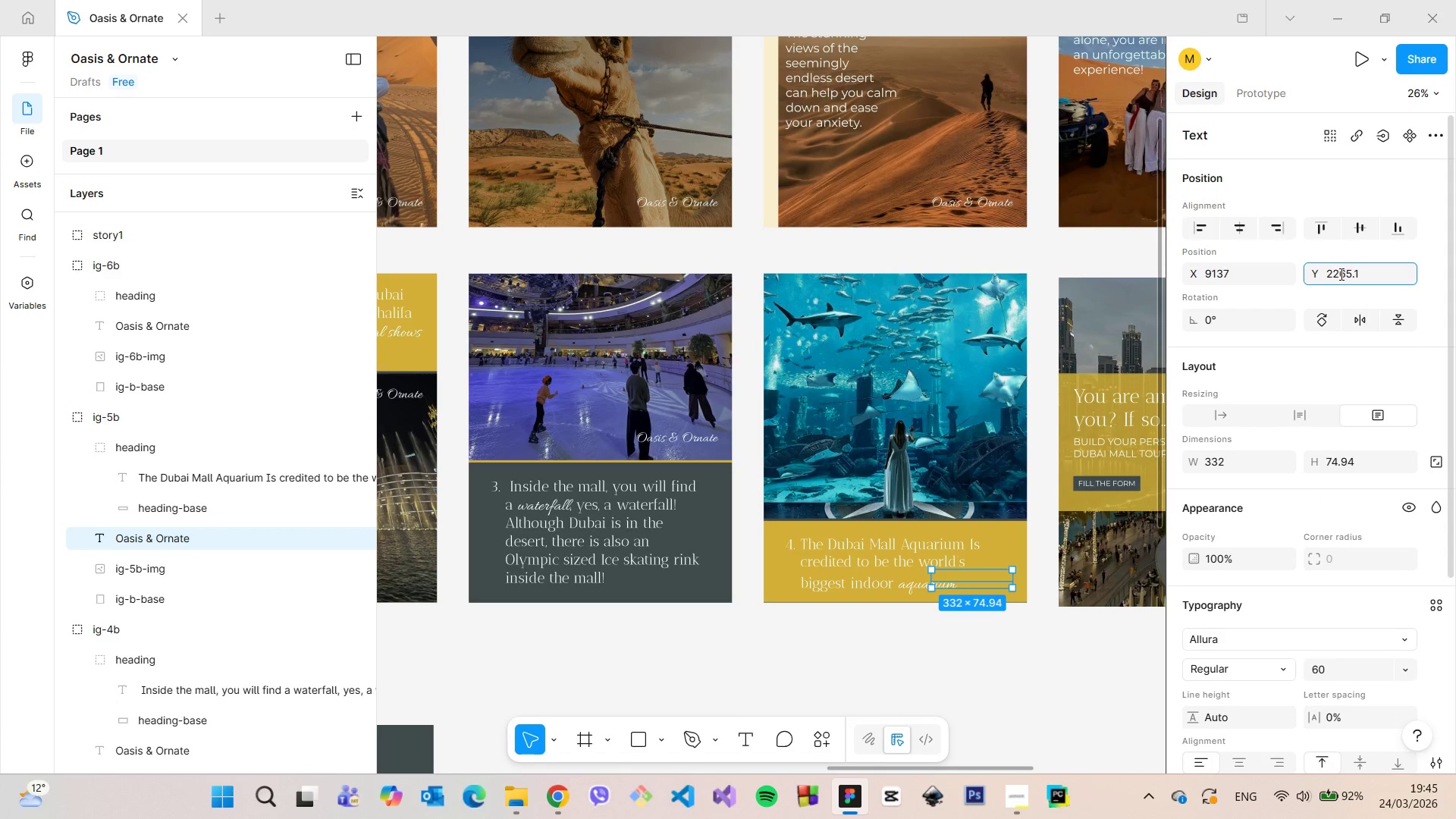 
left_click_drag(start_coordinate=[1340, 274], to_coordinate=[1334, 274])
 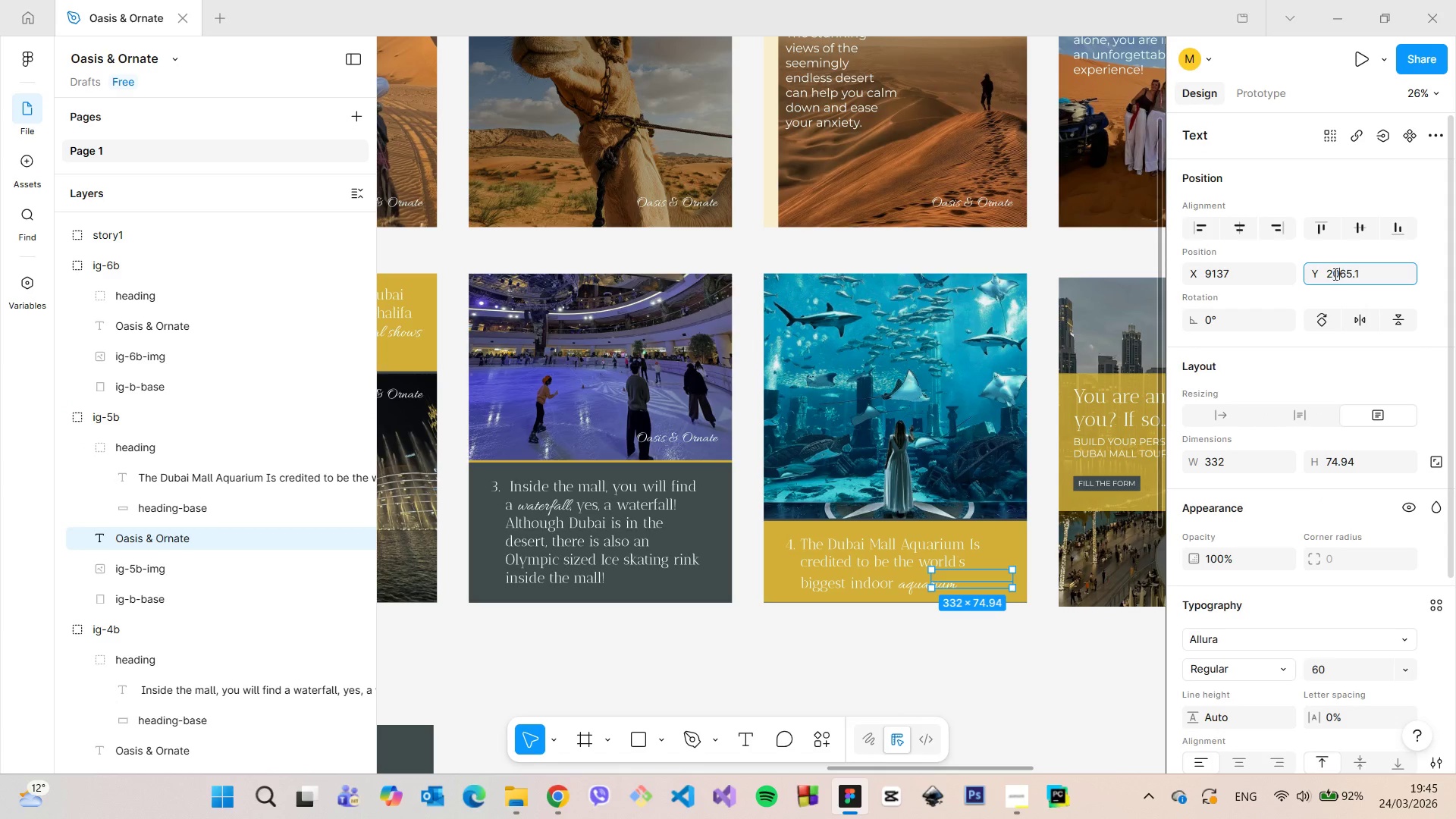 
key(0)
 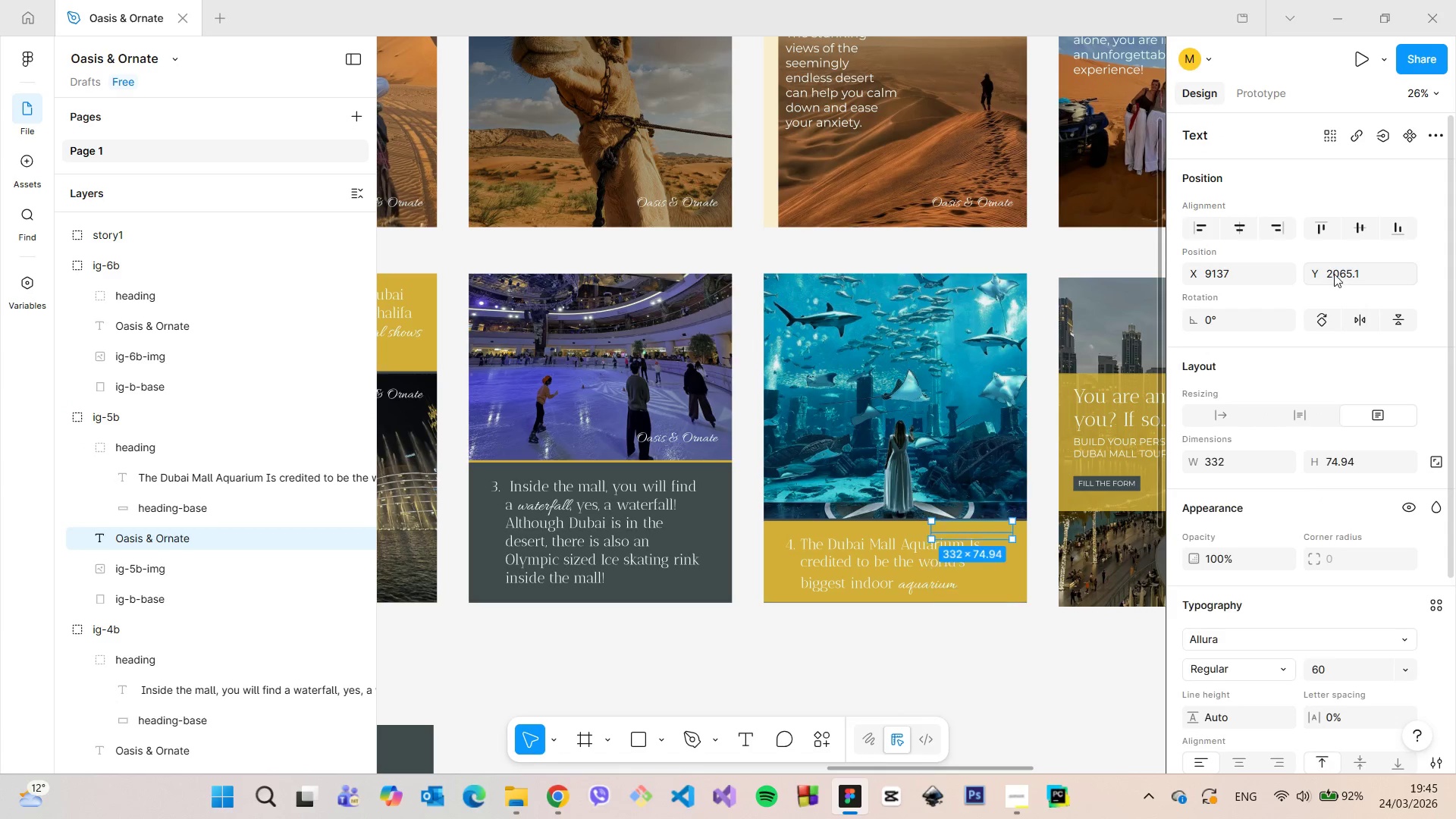 
key(Enter)
 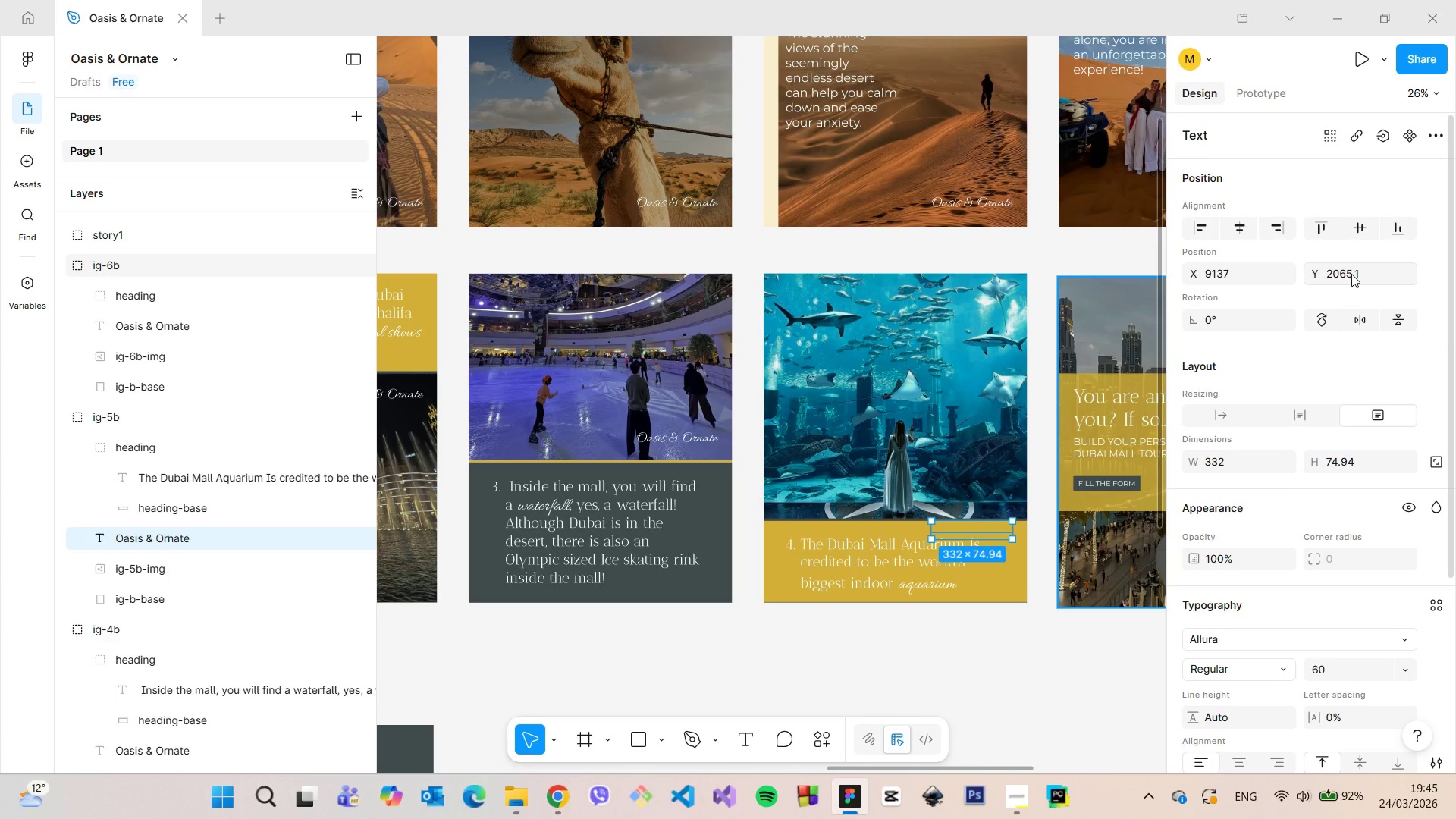 
left_click([1356, 274])
 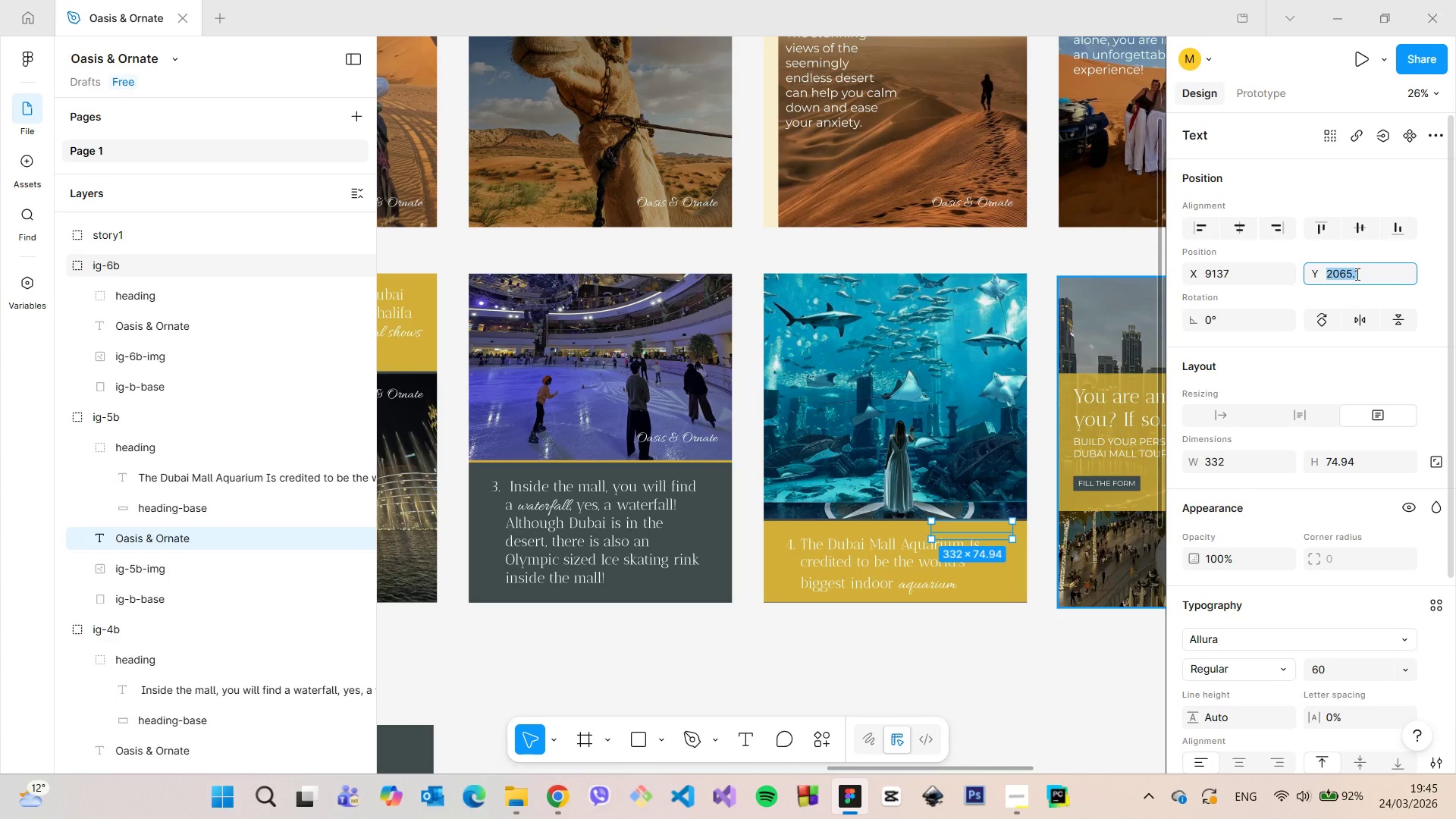 
hold_key(key=ArrowDown, duration=1.5)
 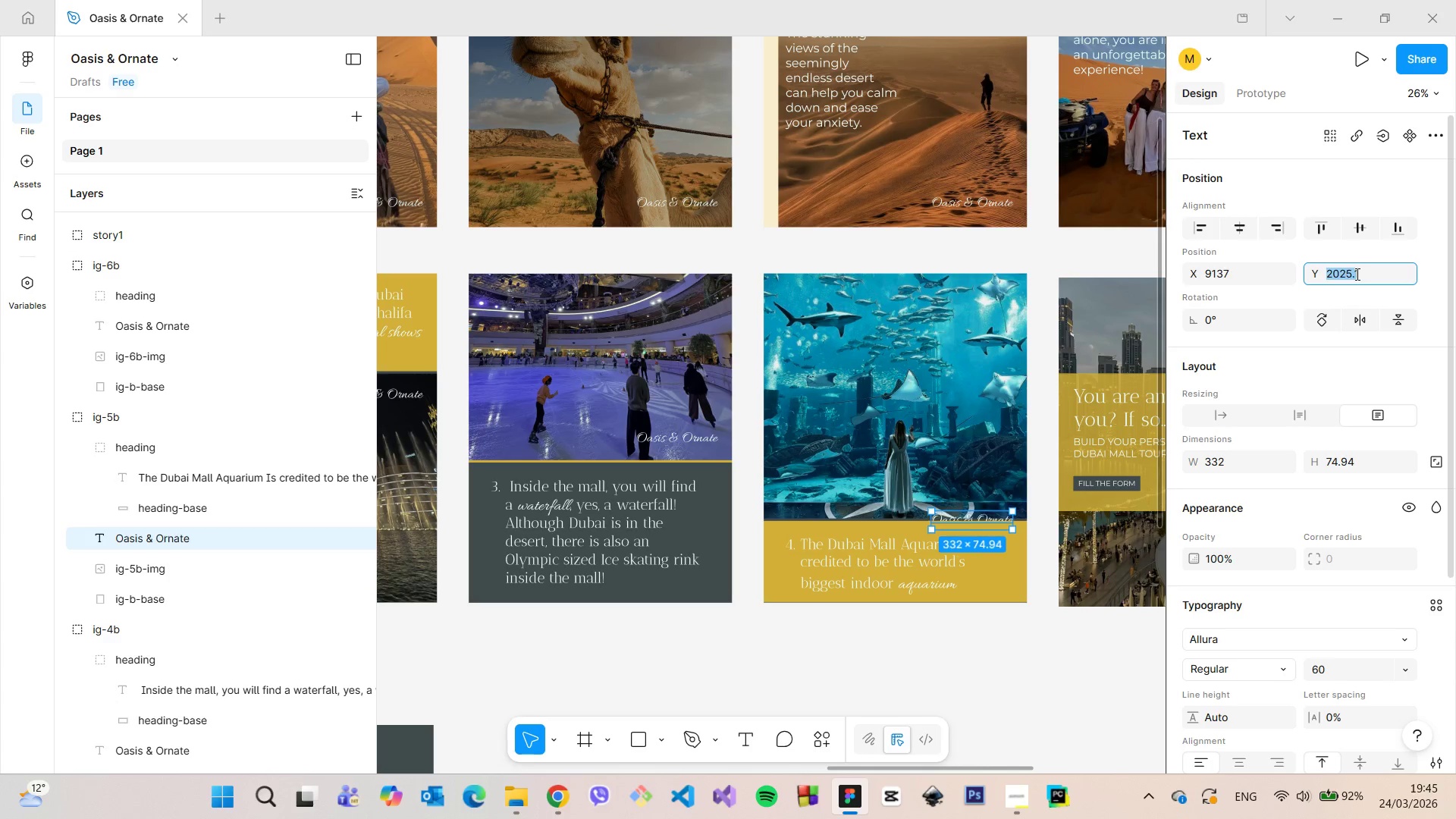 
hold_key(key=ArrowDown, duration=1.52)
 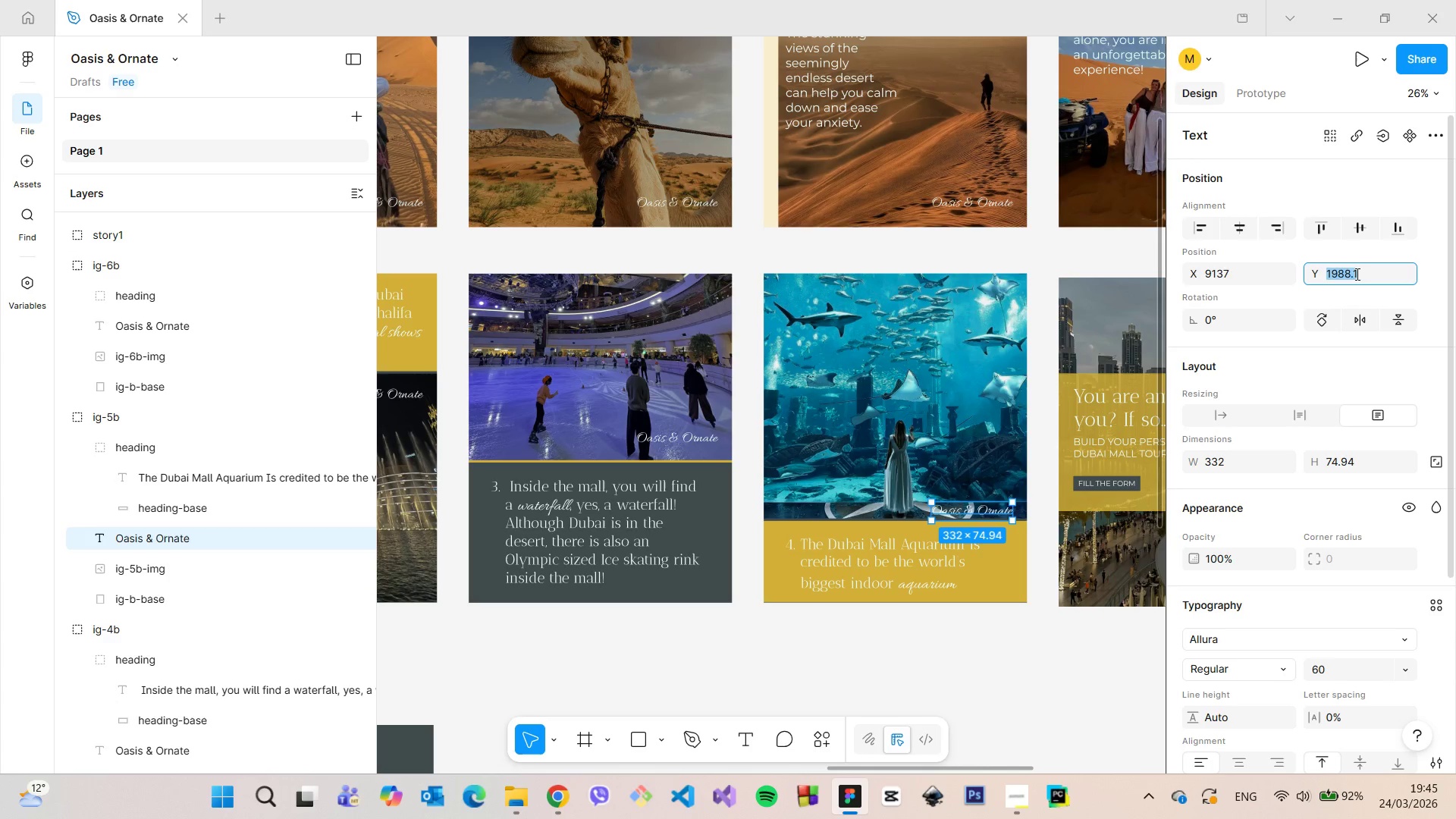 
hold_key(key=ArrowDown, duration=1.52)
 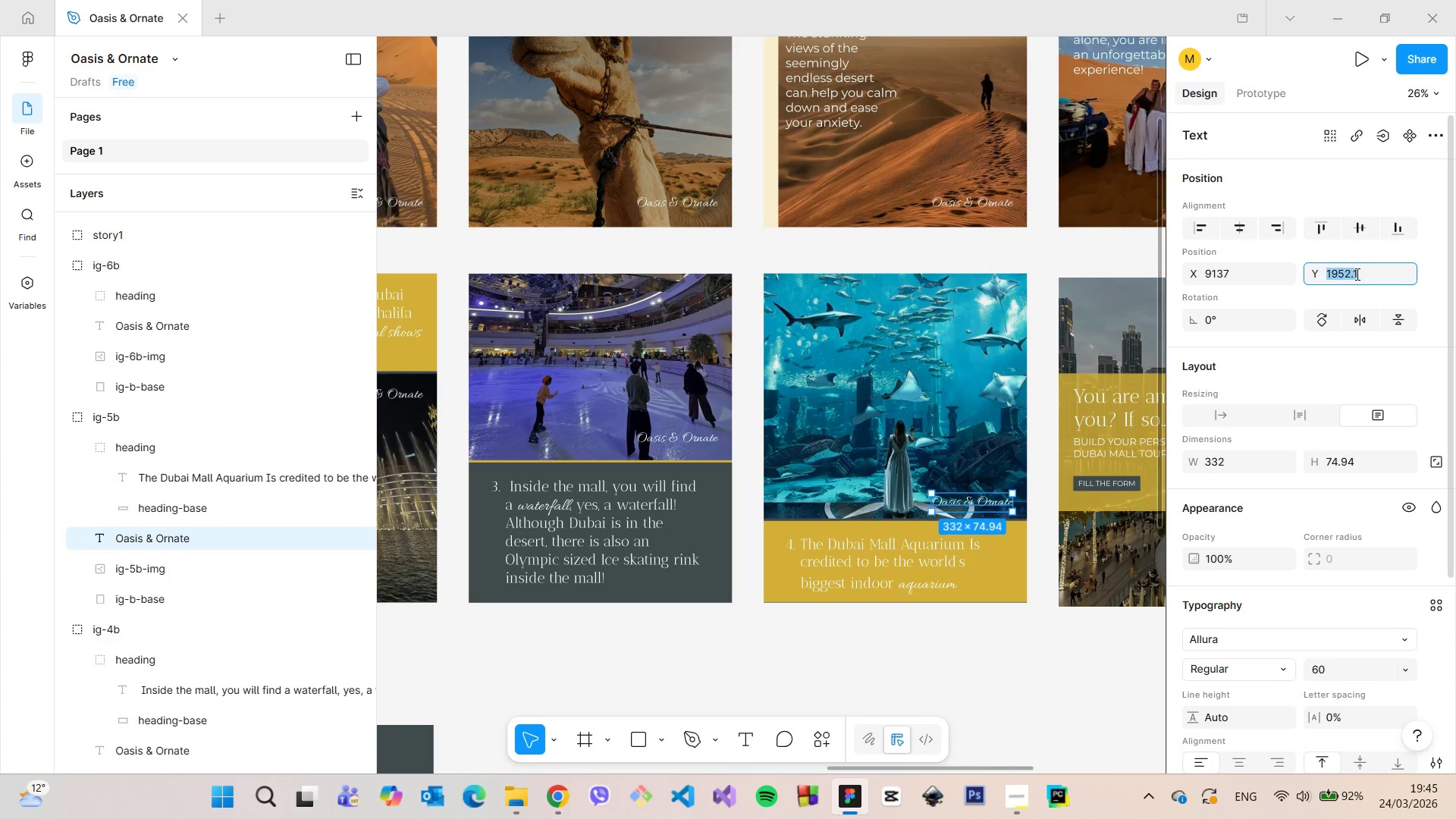 
hold_key(key=ArrowDown, duration=0.97)
 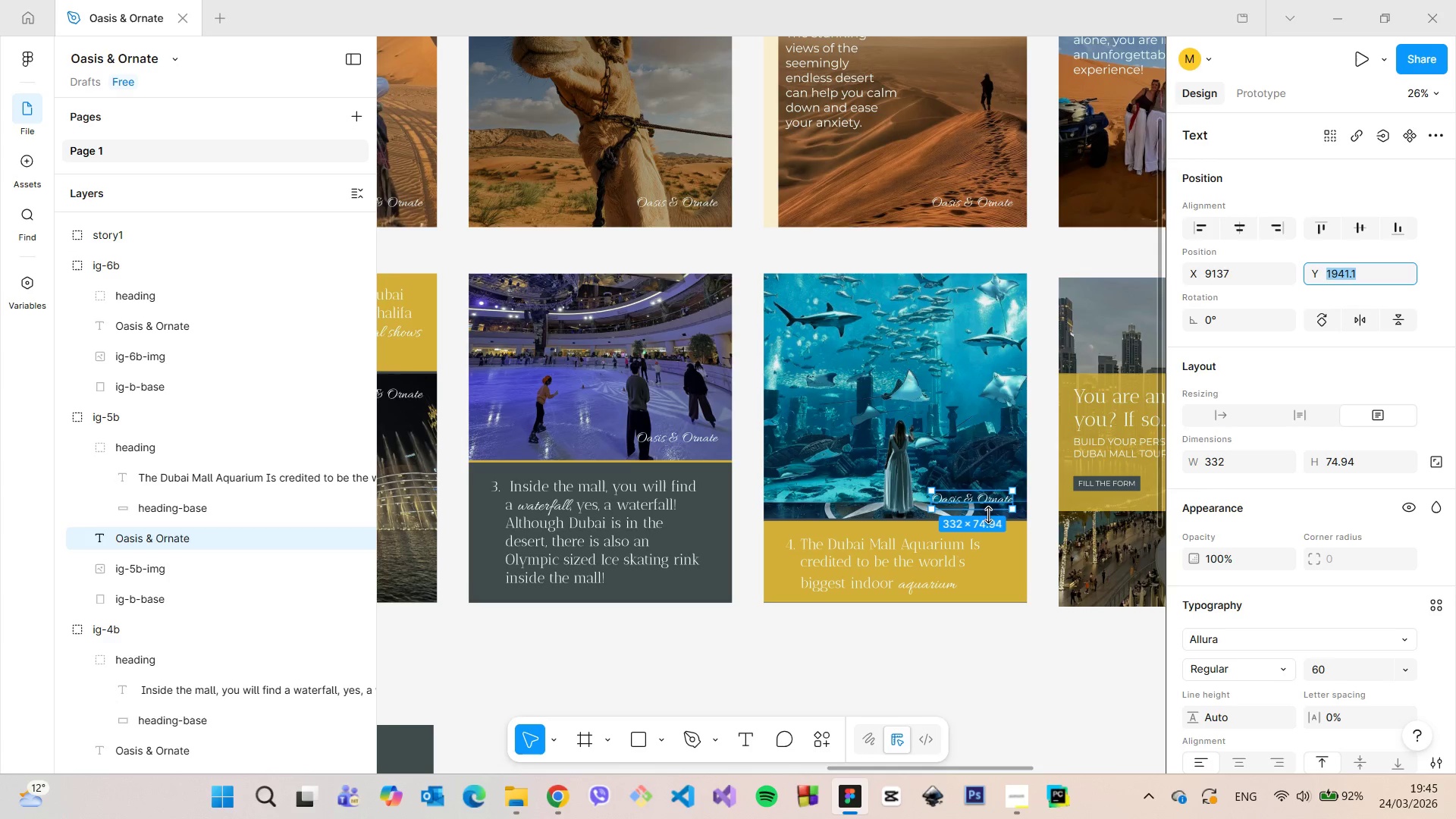 
hold_key(key=AltLeft, duration=0.62)
 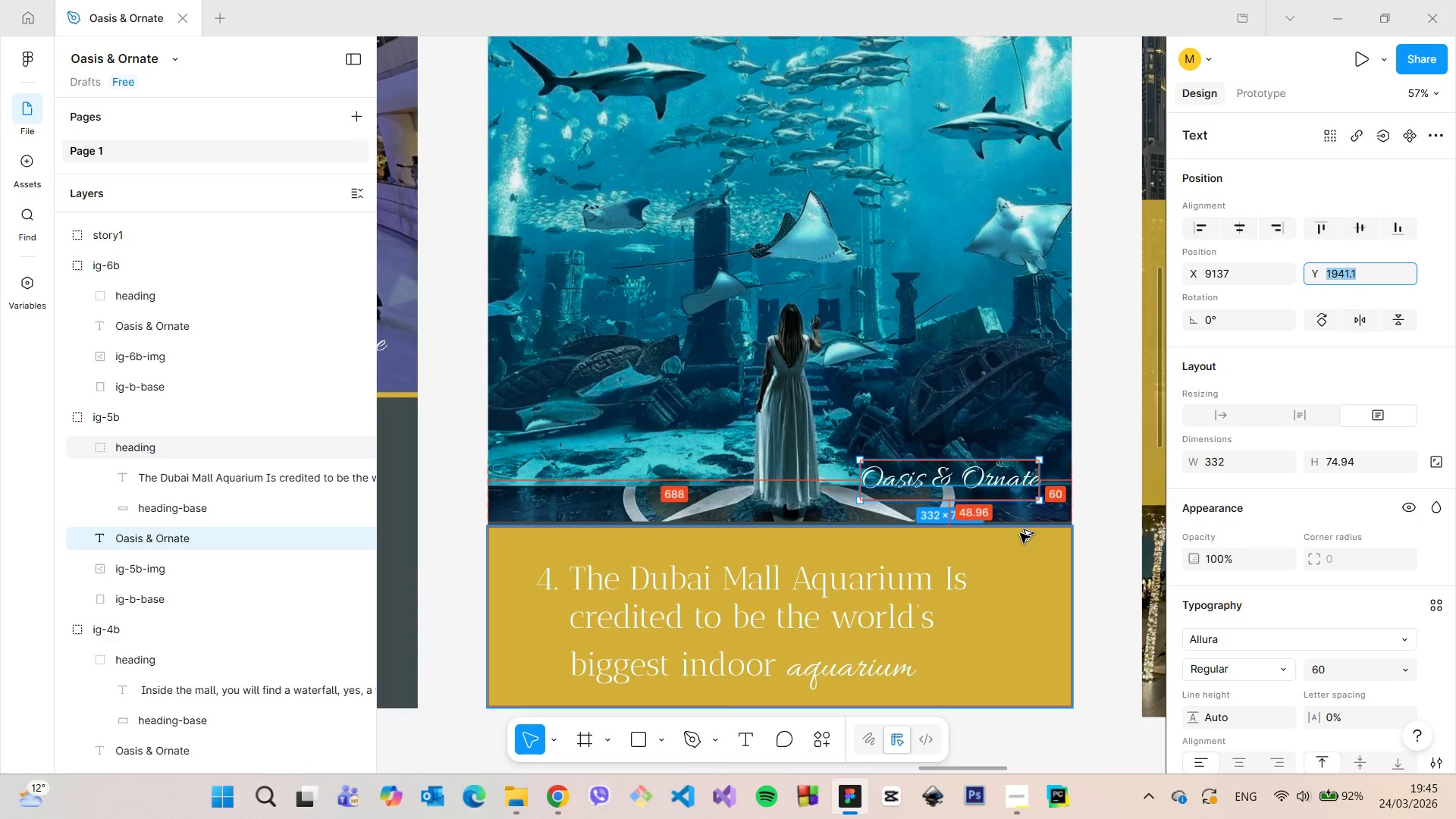 
scroll: coordinate [992, 516], scroll_direction: up, amount: 5.0
 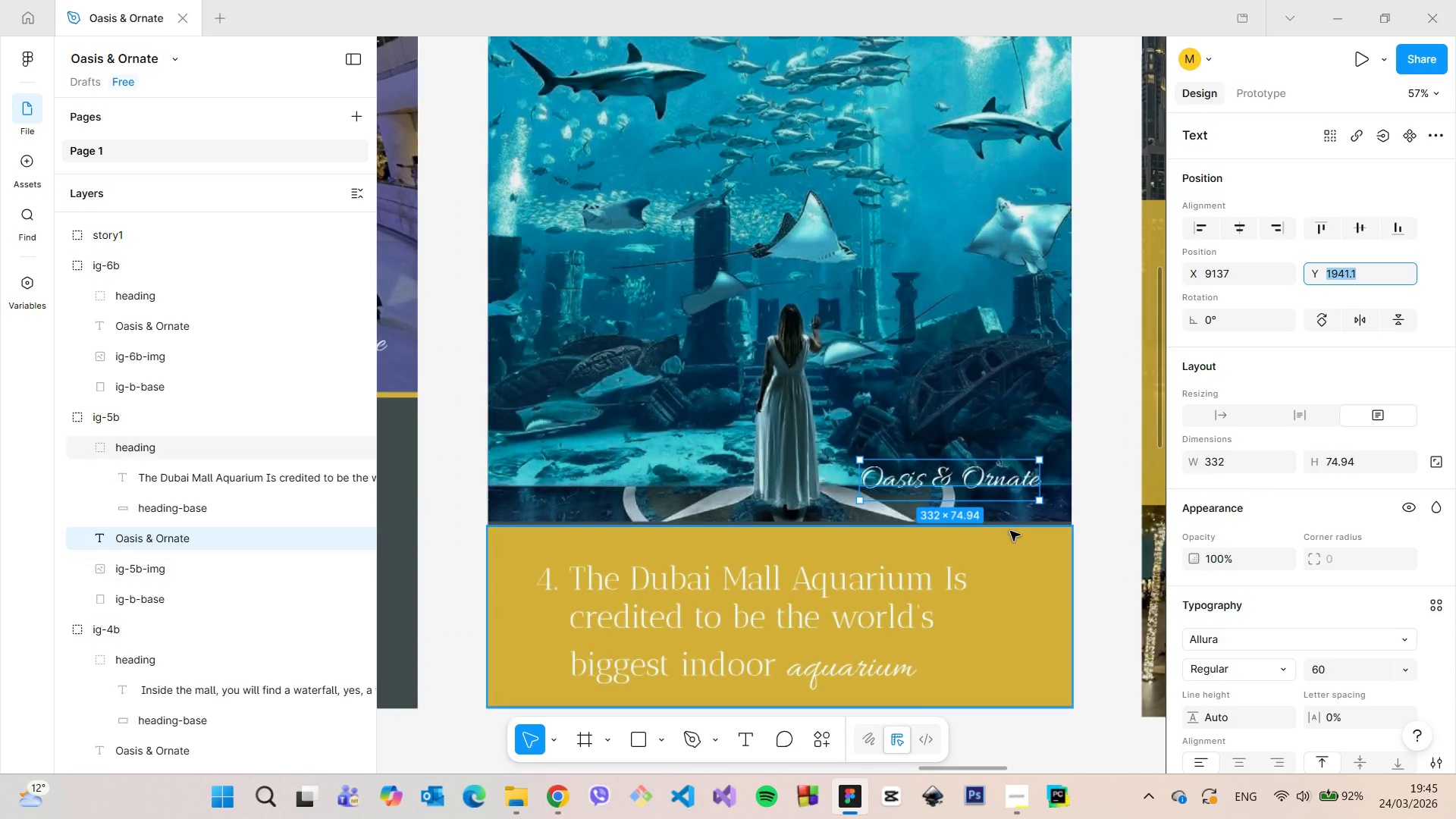 
hold_key(key=ArrowDown, duration=1.22)
 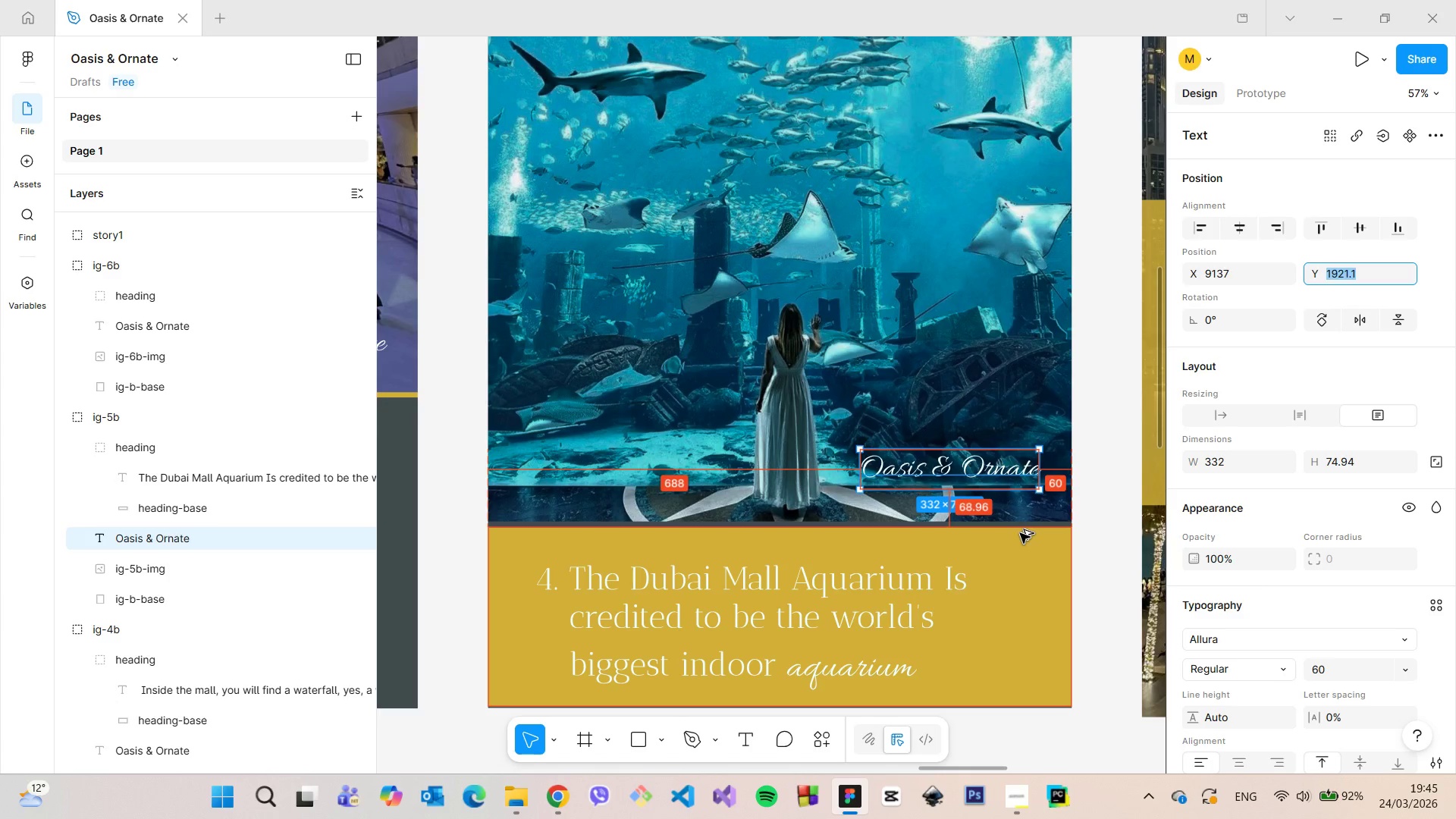 
key(ArrowUp)
 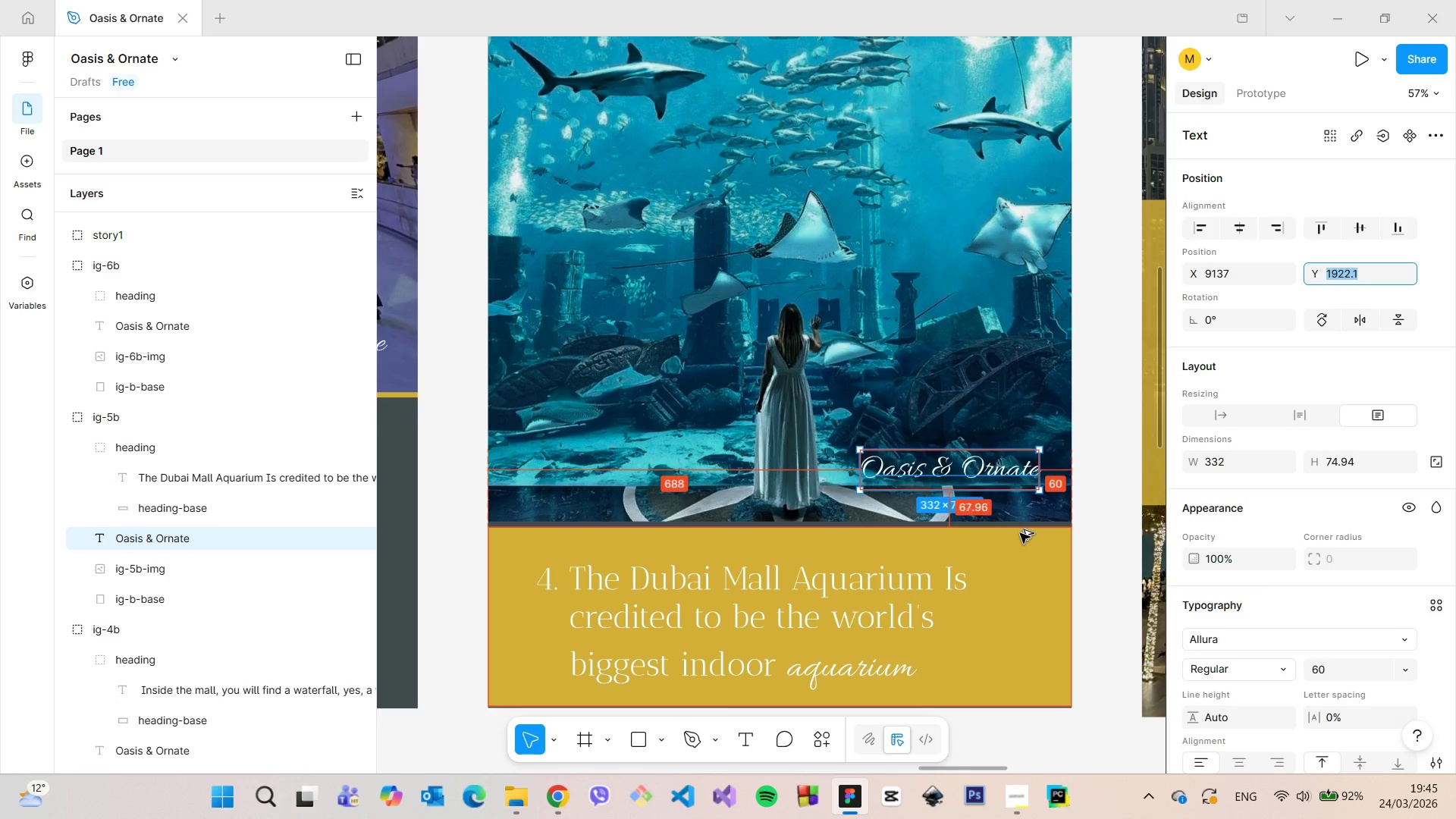 
key(ArrowUp)
 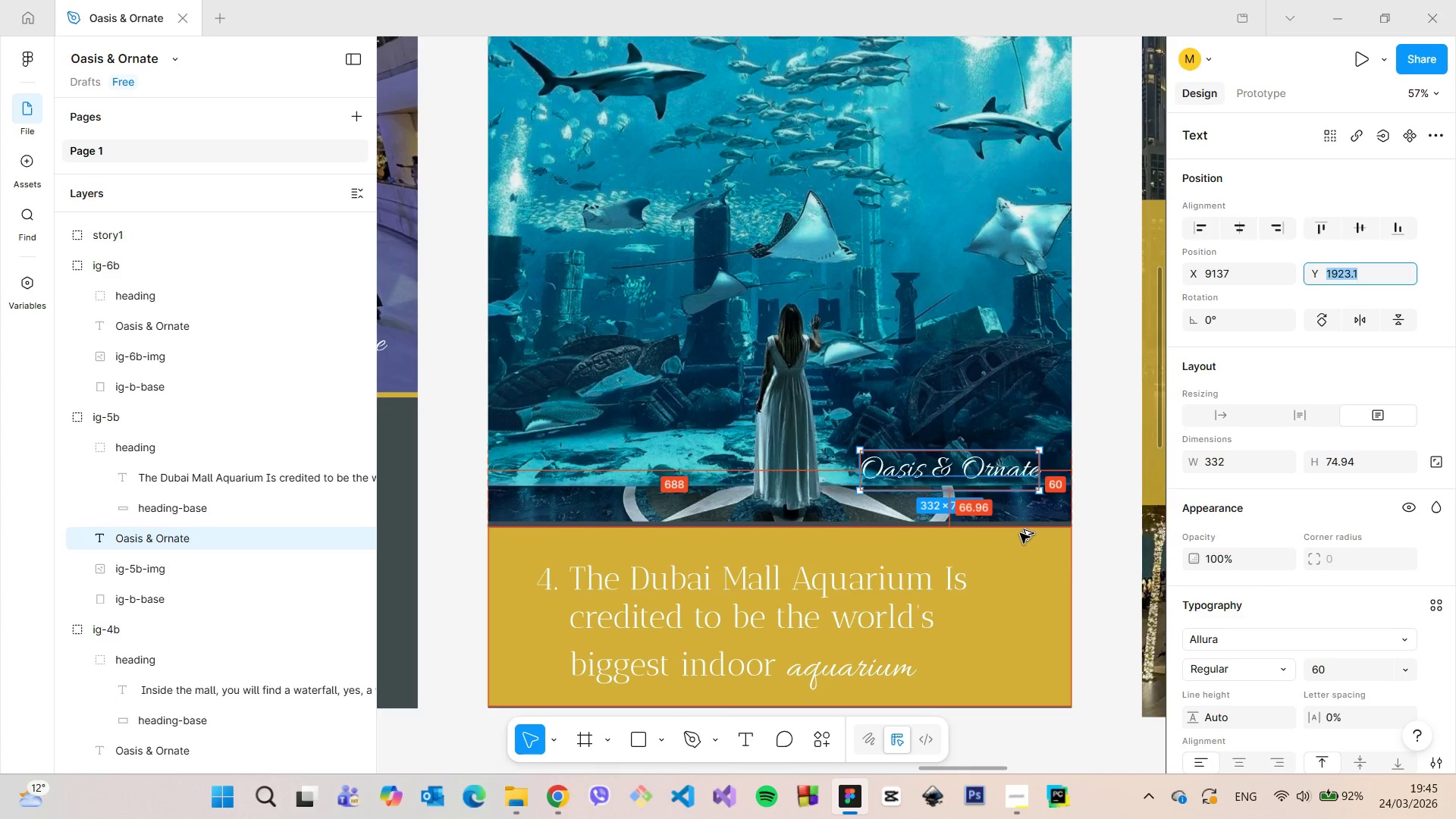 
key(ArrowUp)
 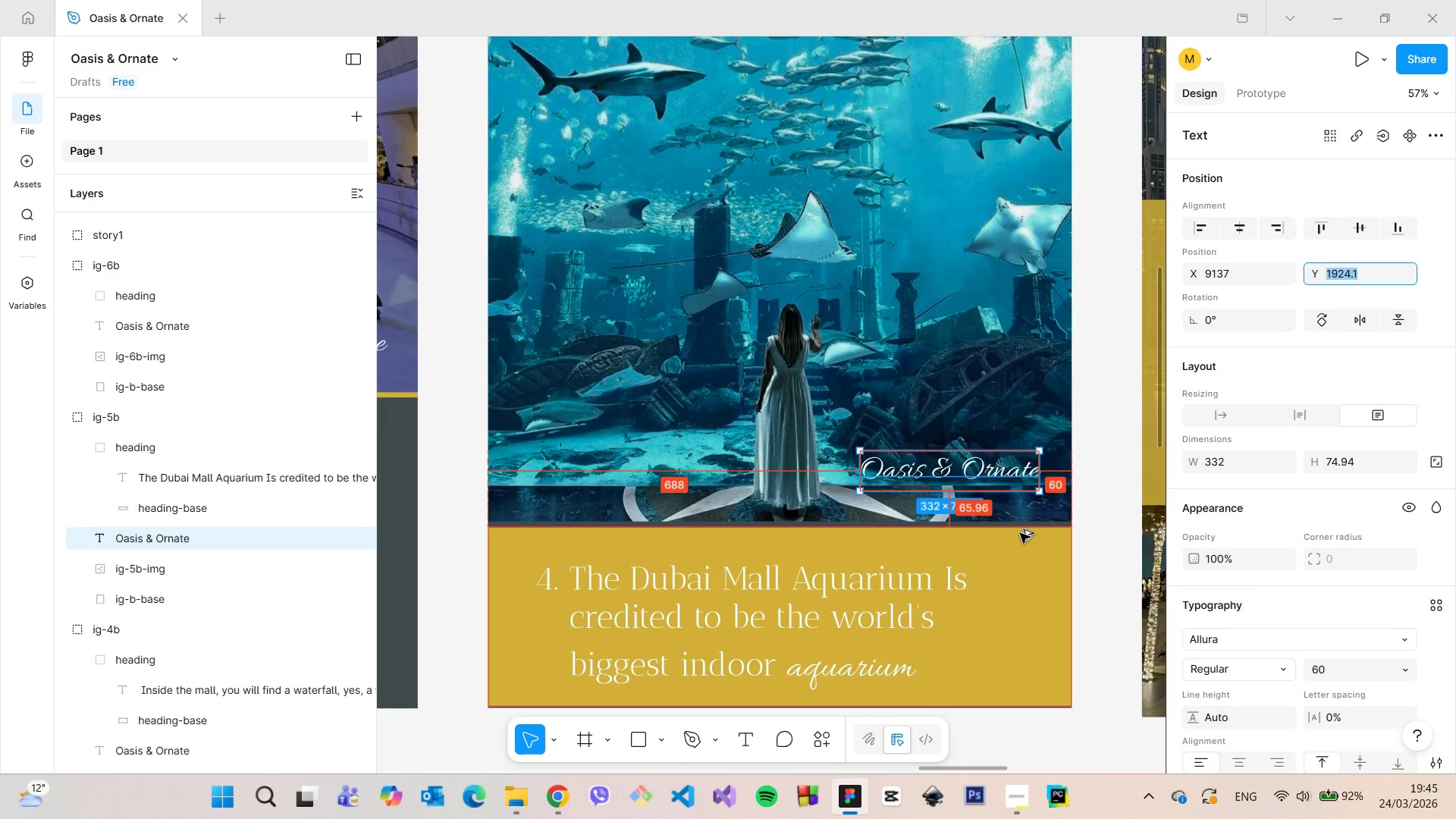 
key(ArrowUp)
 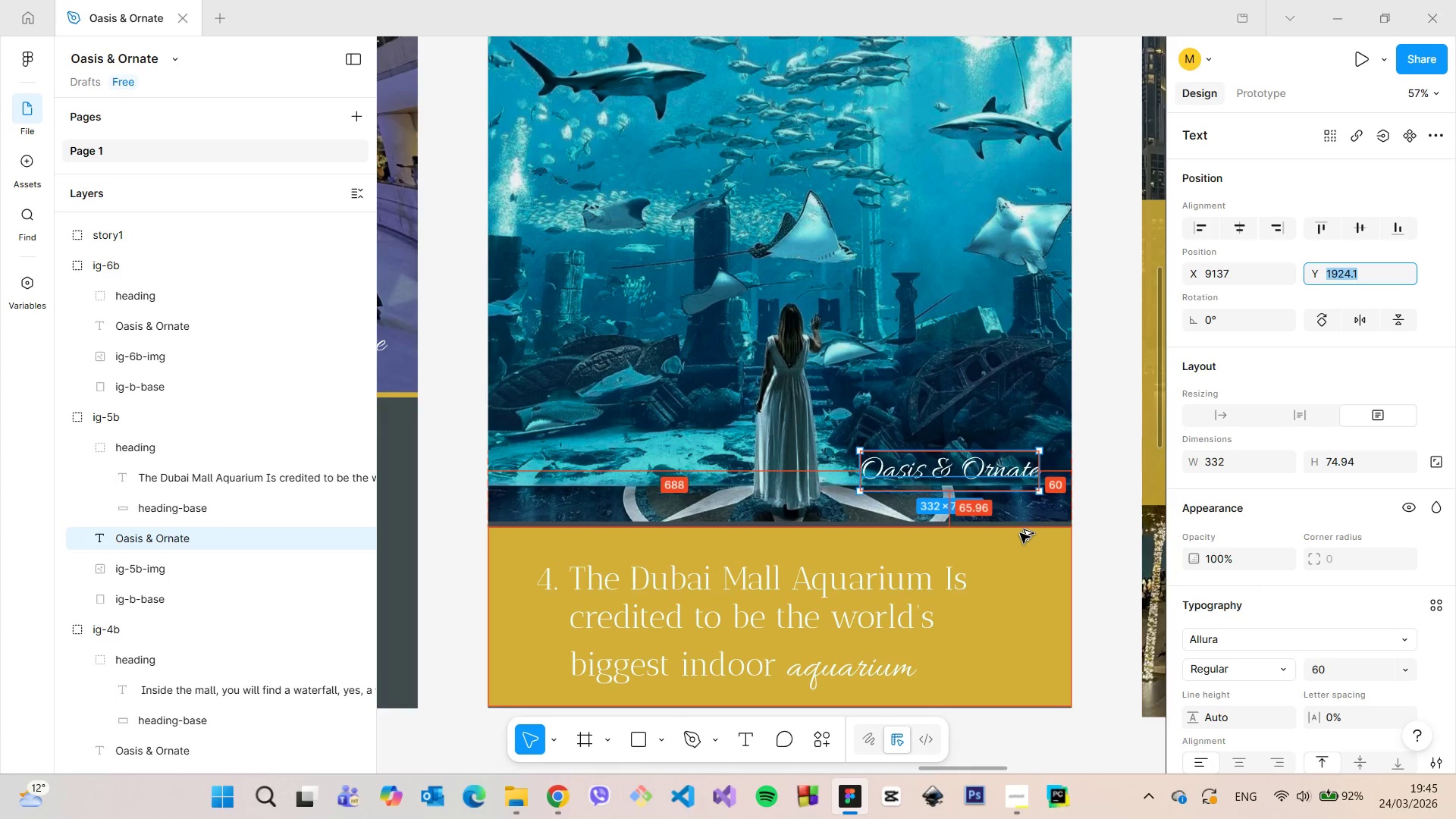 
key(ArrowUp)
 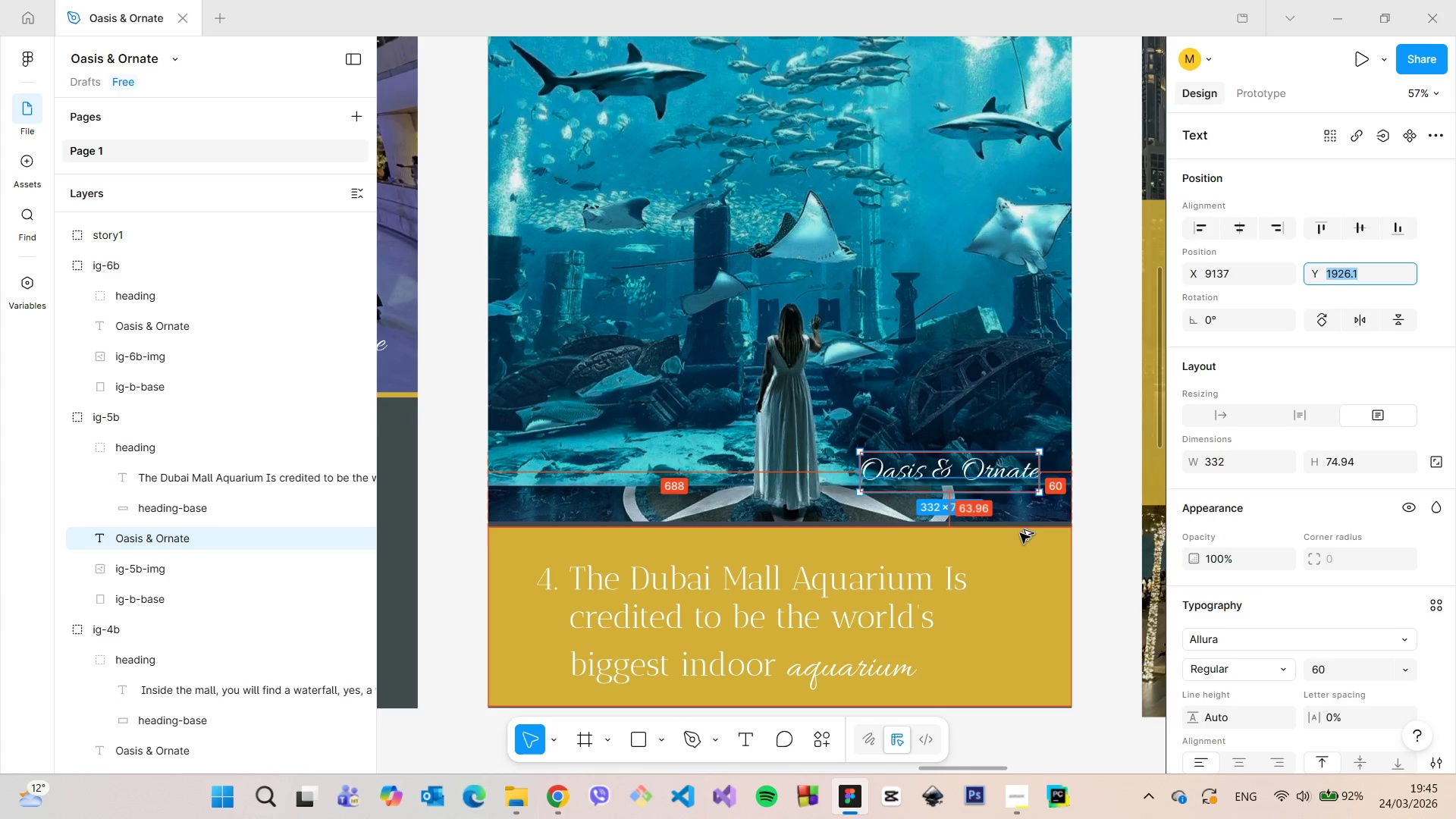 
key(ArrowUp)
 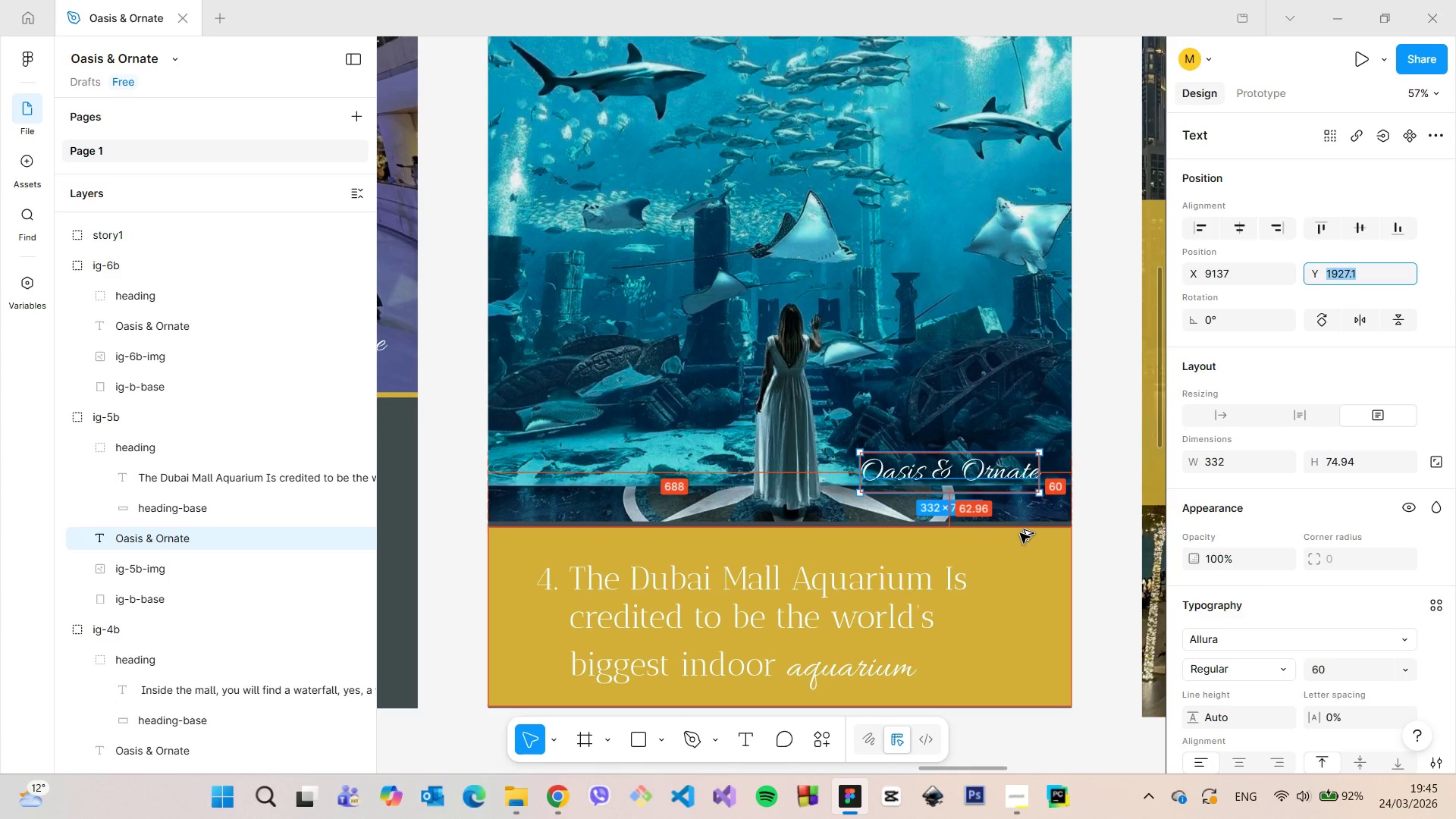 
key(ArrowUp)
 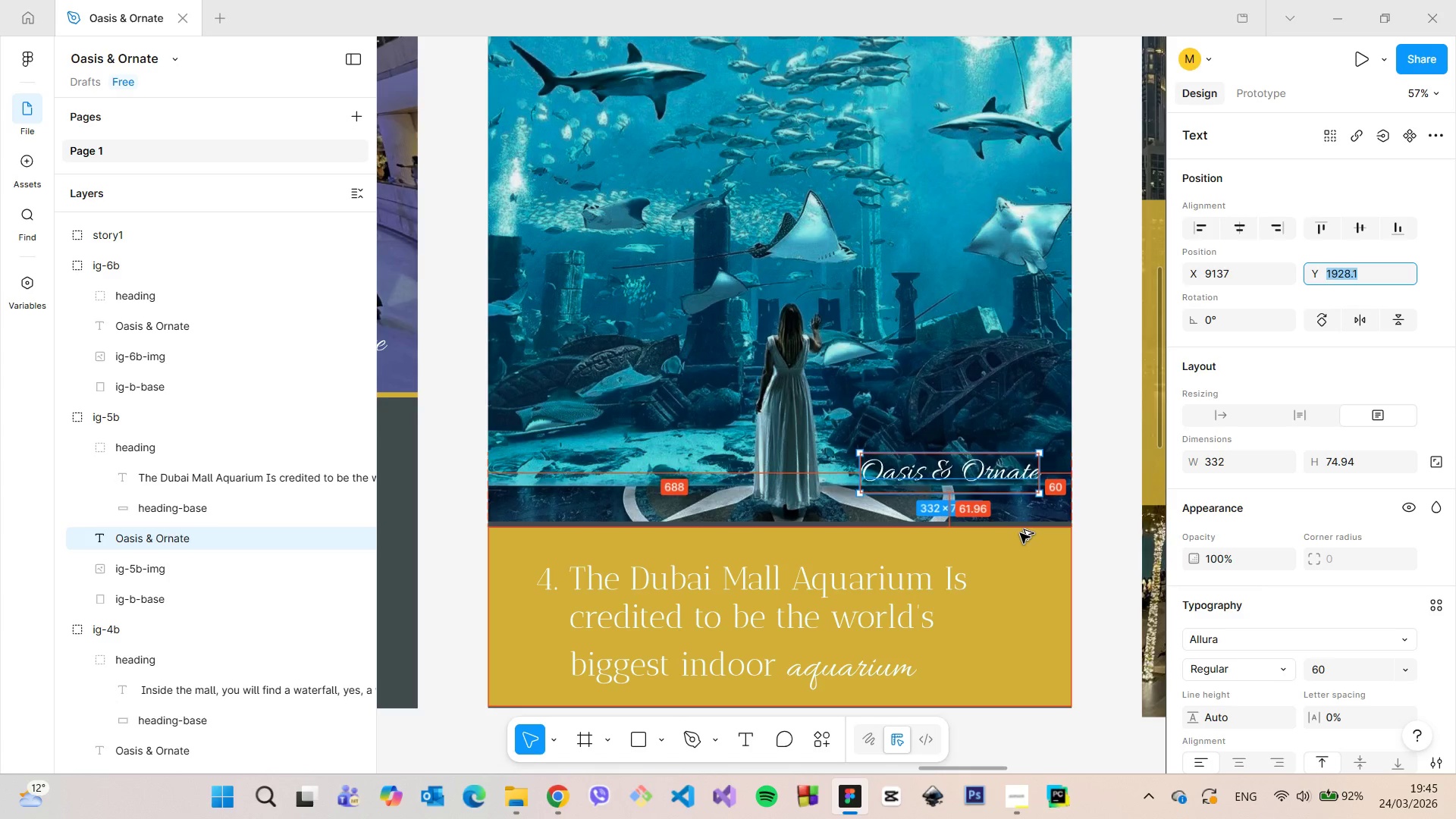 
key(ArrowUp)
 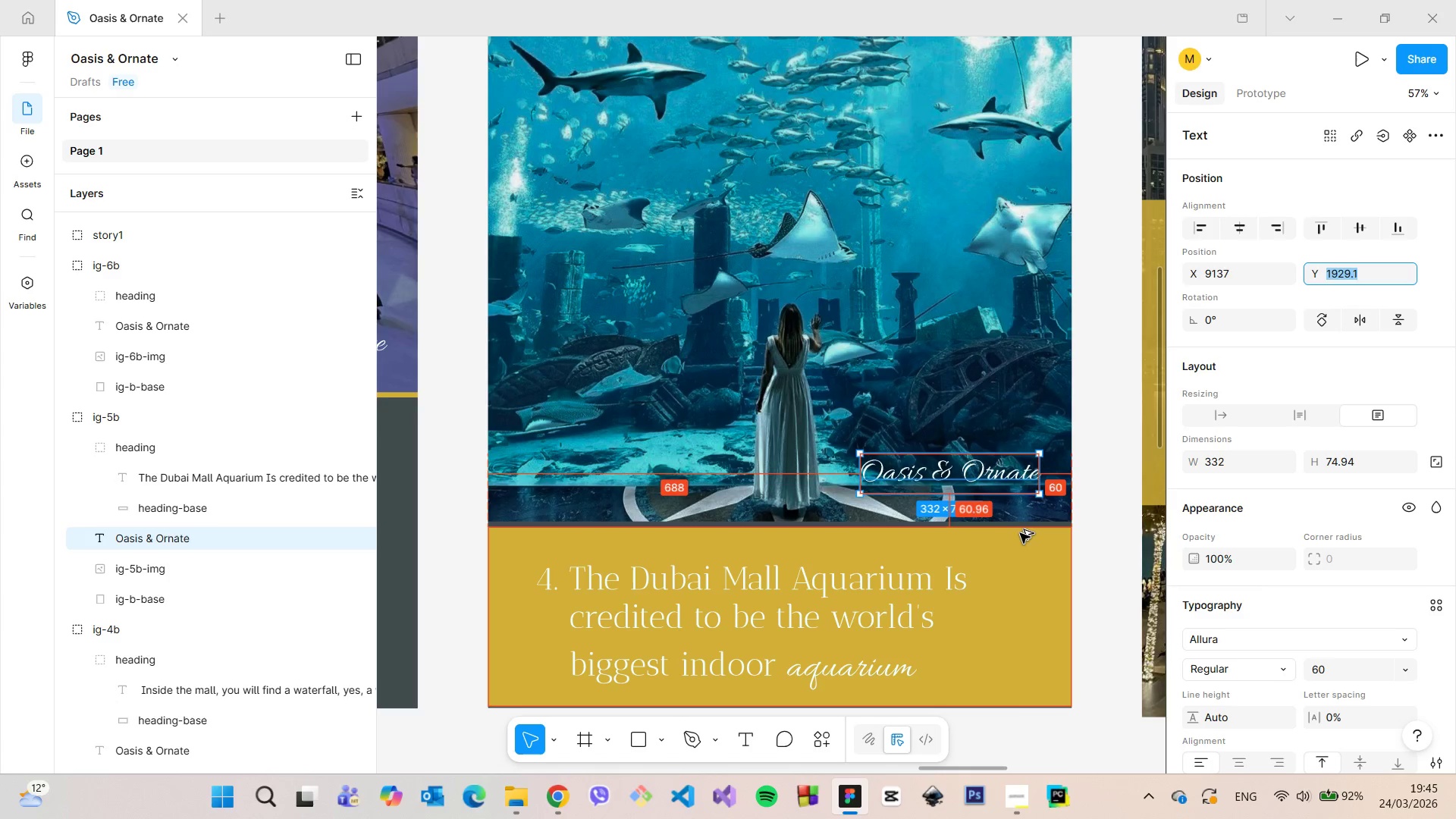 
key(ArrowUp)
 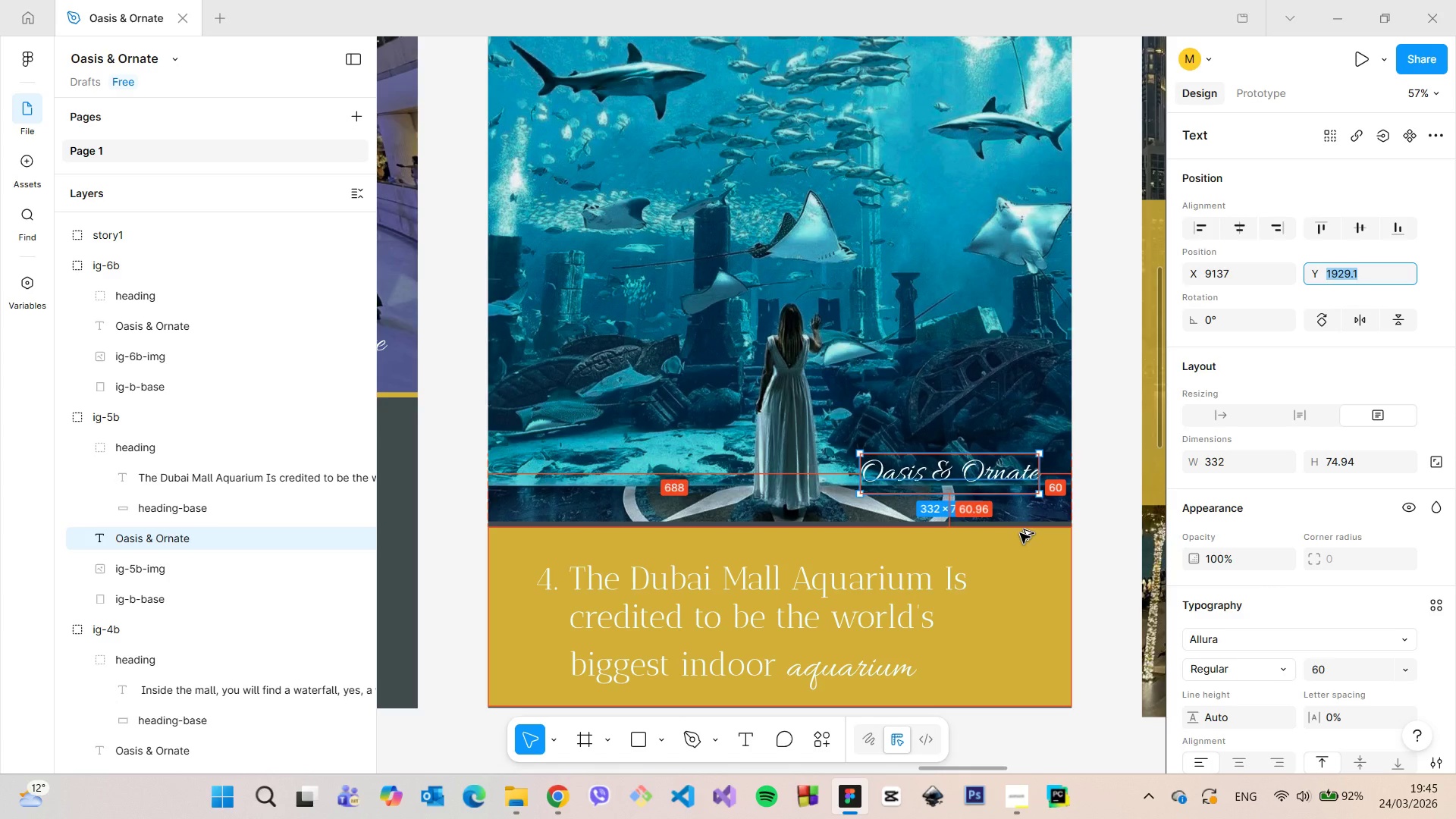 
hold_key(key=AltLeft, duration=0.47)
 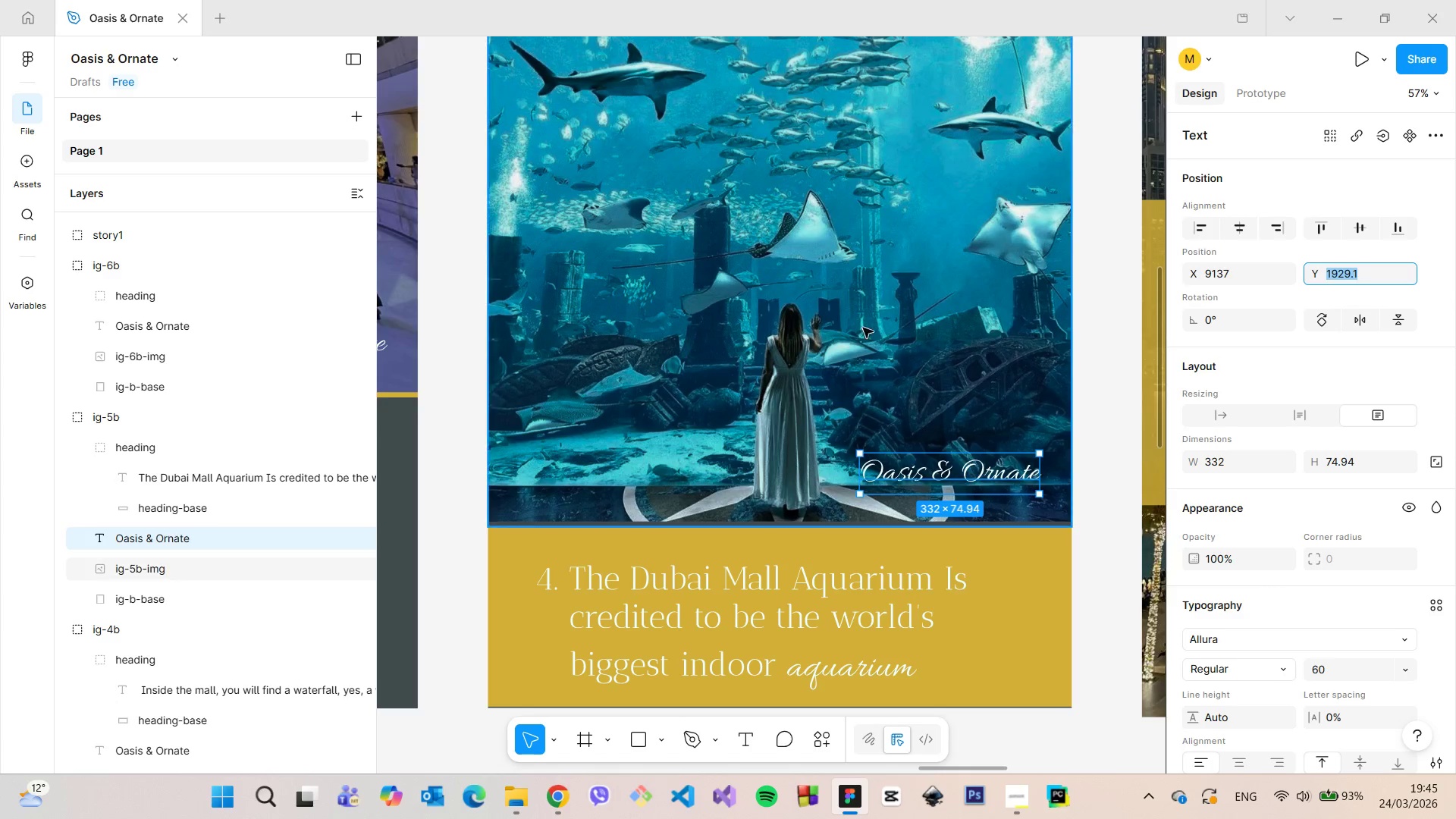 
double_click([855, 317])
 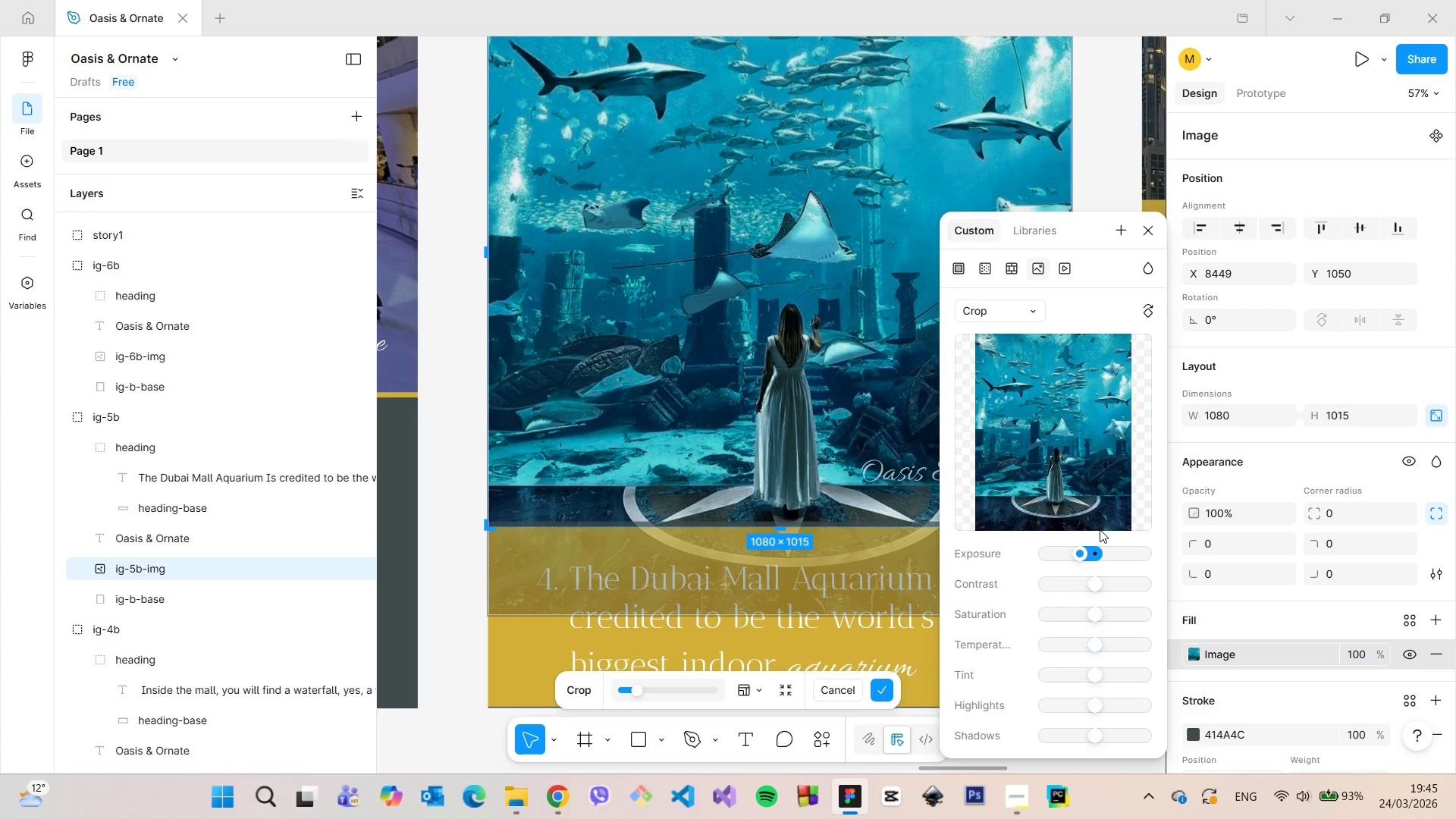 
left_click_drag(start_coordinate=[1081, 546], to_coordinate=[1075, 545])
 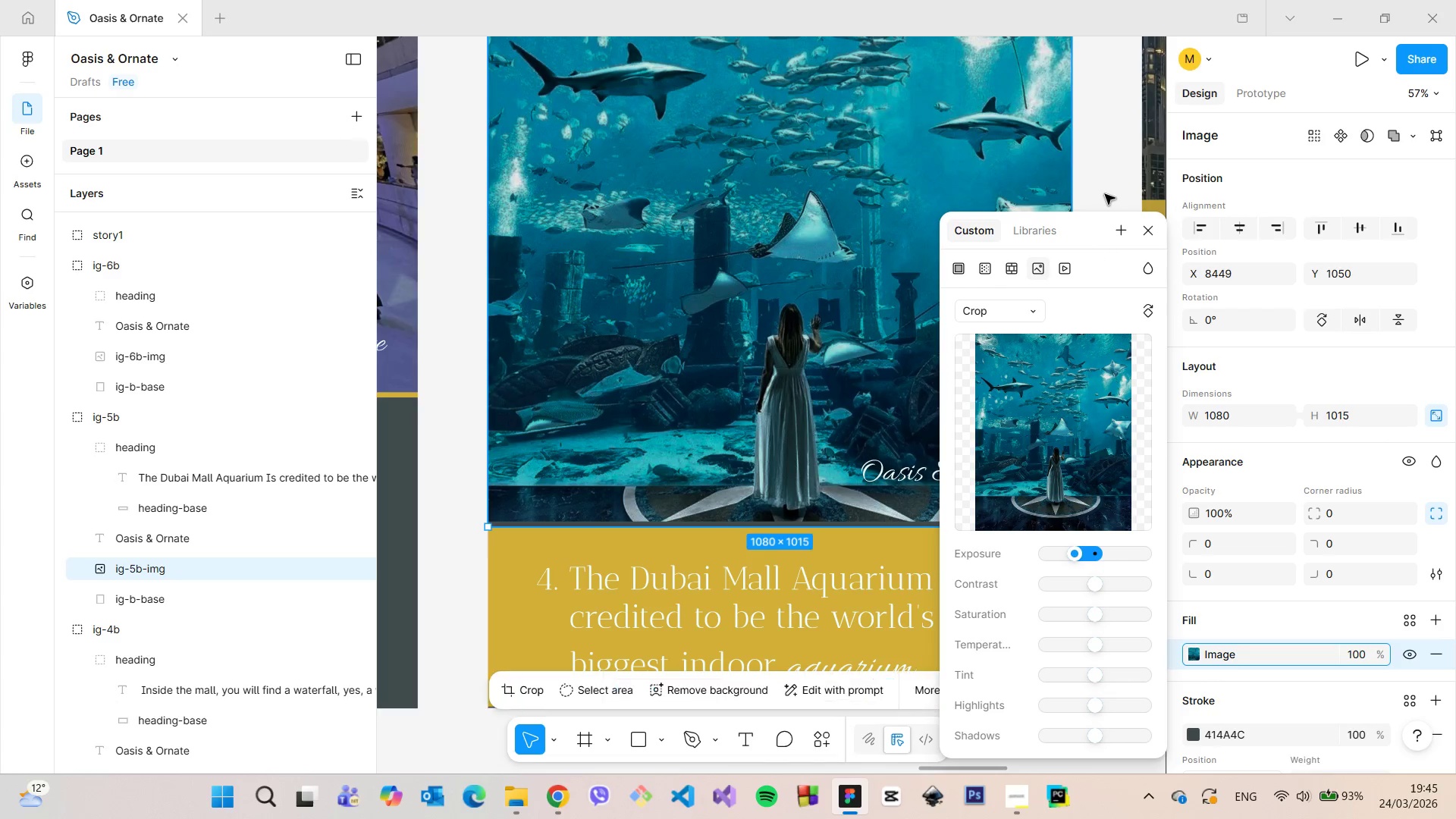 
double_click([1105, 194])
 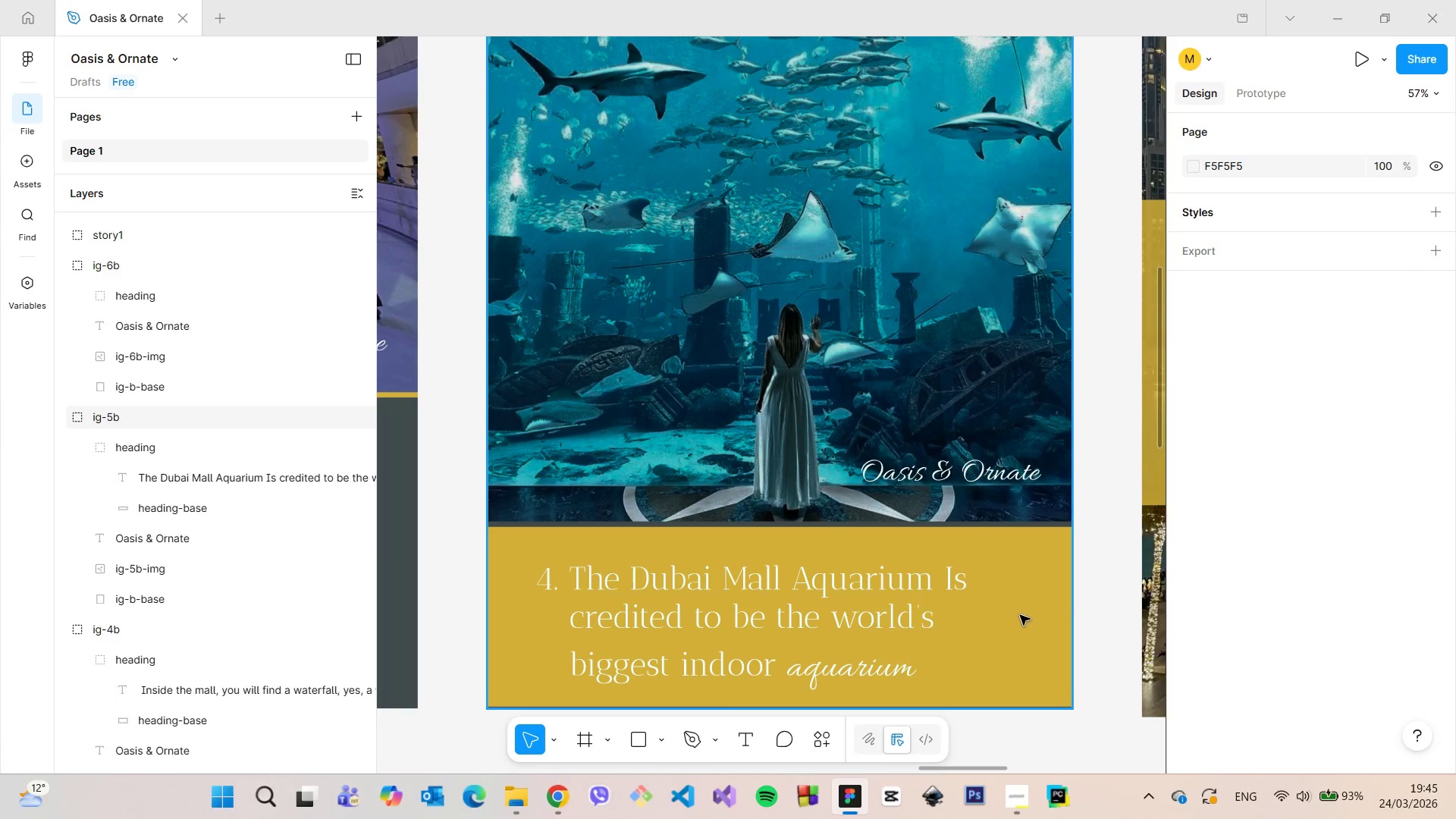 
scroll: coordinate [1026, 673], scroll_direction: down, amount: 10.0
 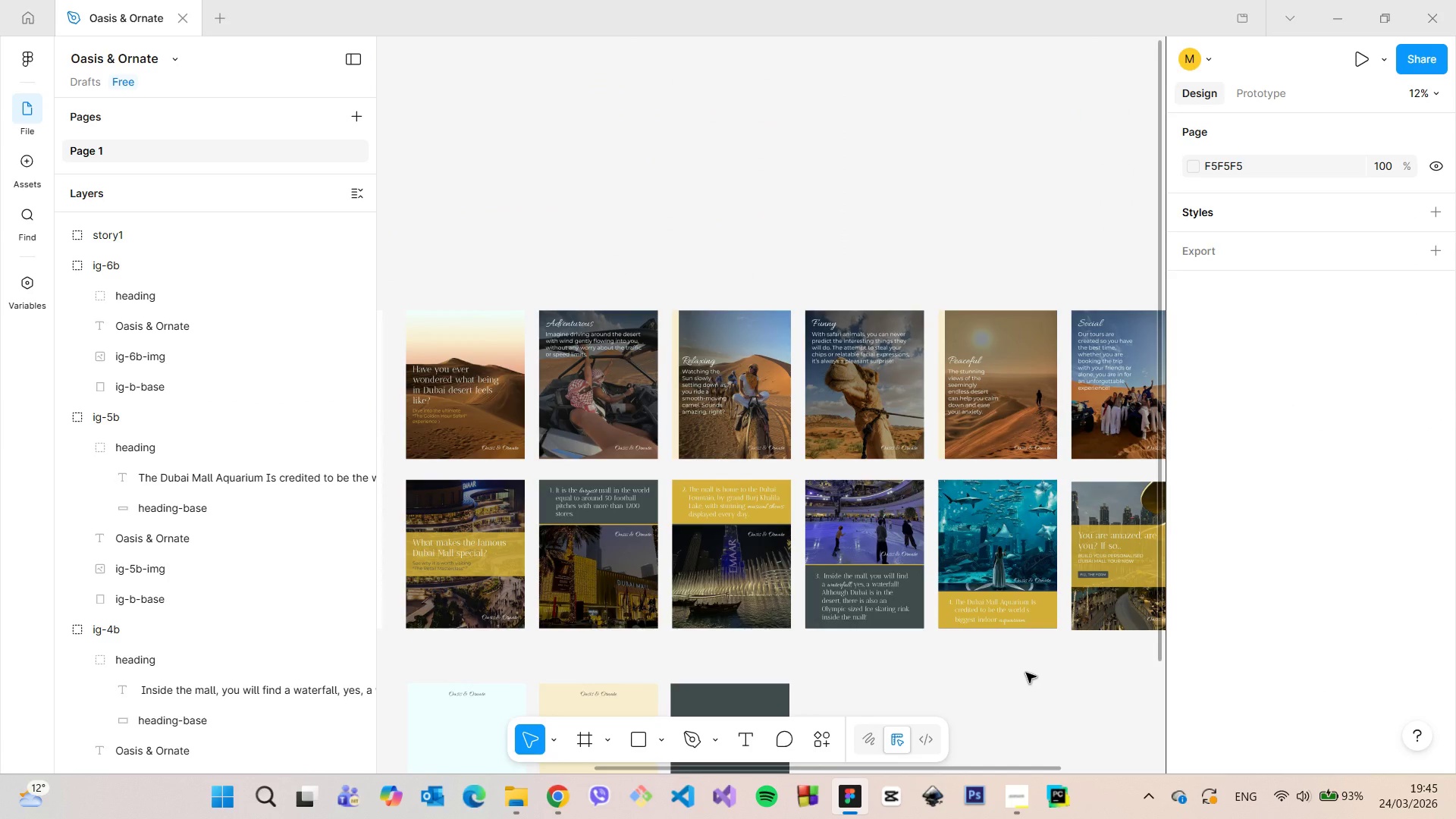 
scroll: coordinate [1026, 673], scroll_direction: up, amount: 11.0
 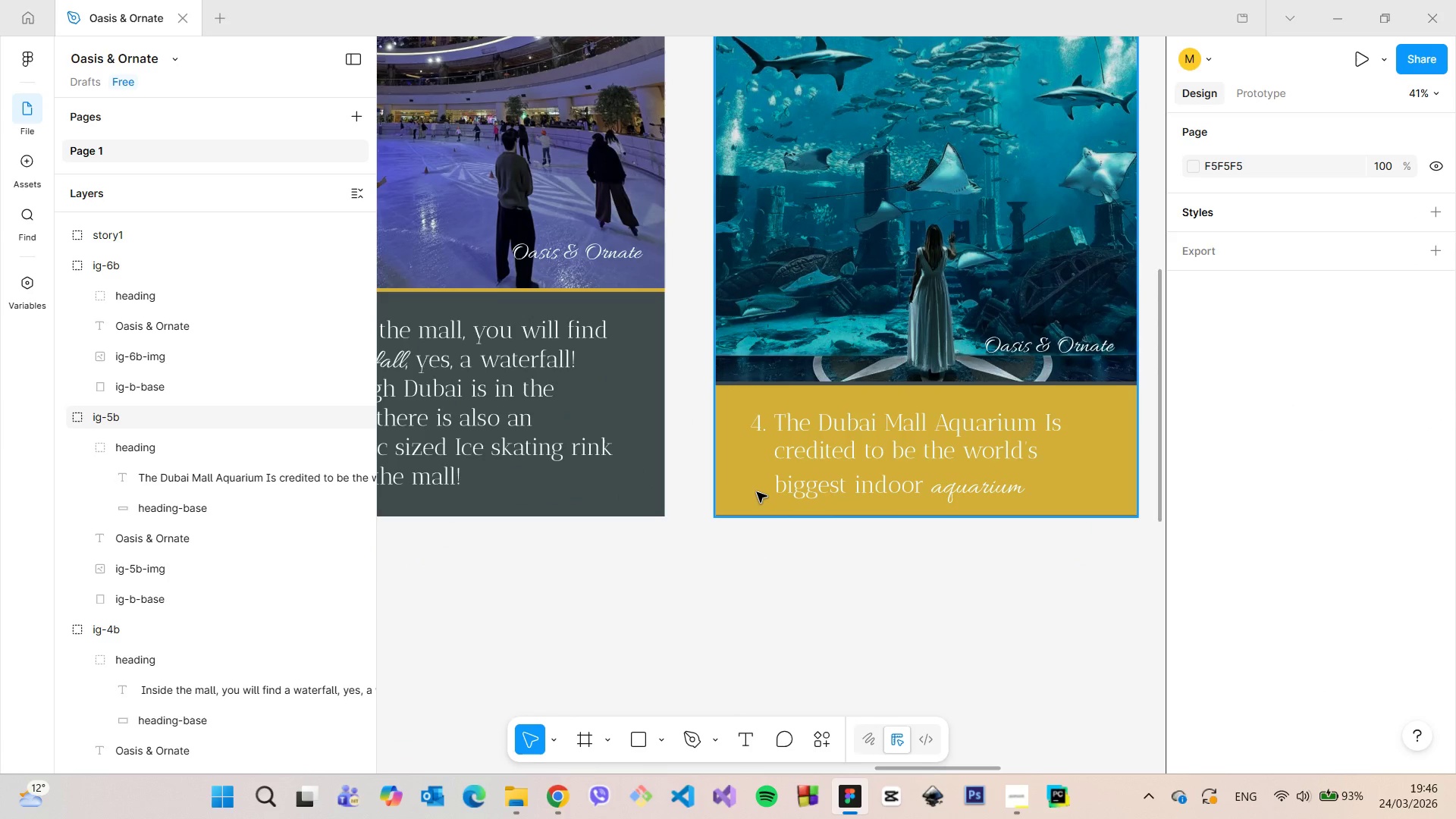 
double_click([757, 492])
 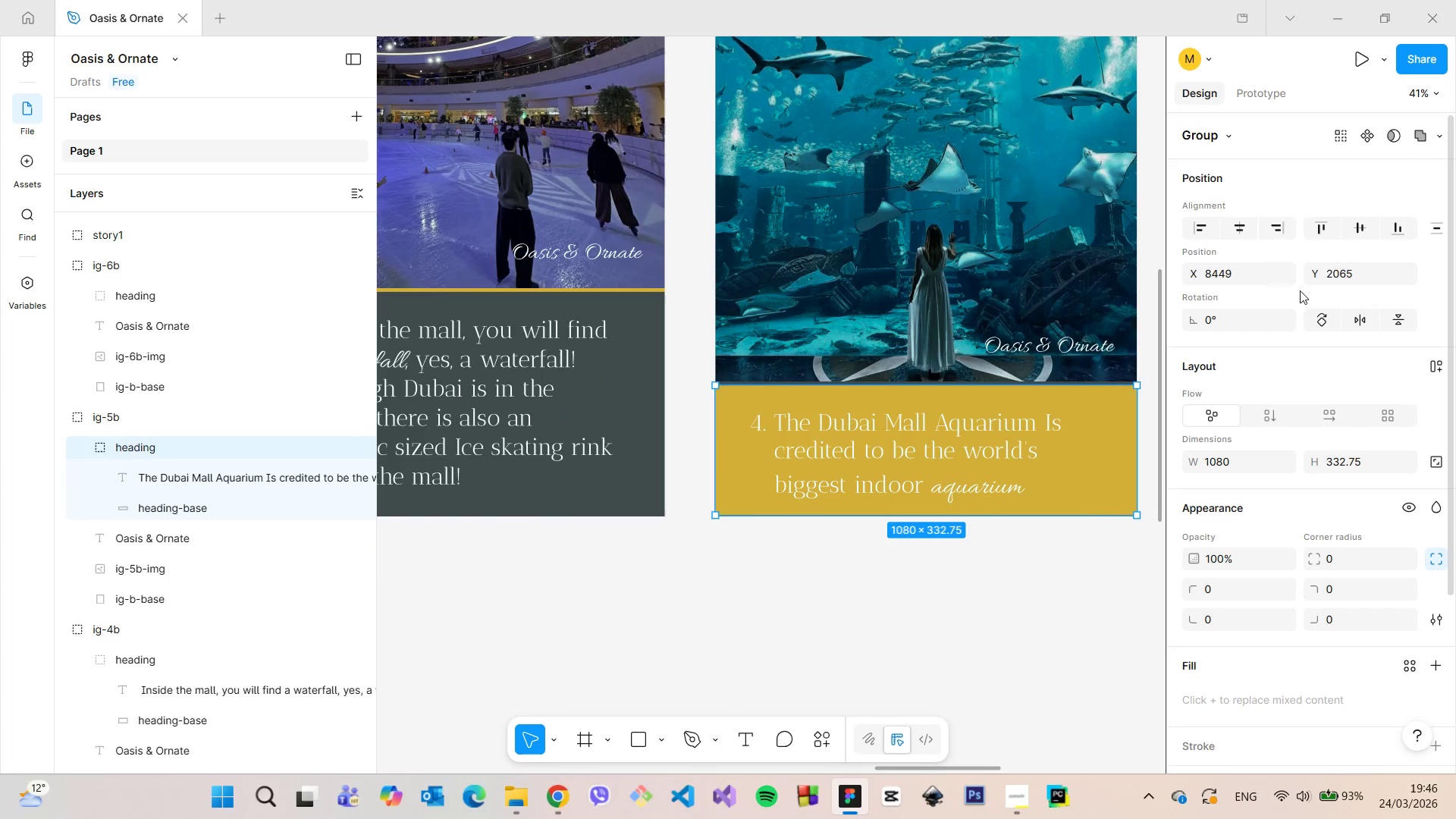 
left_click([1333, 275])
 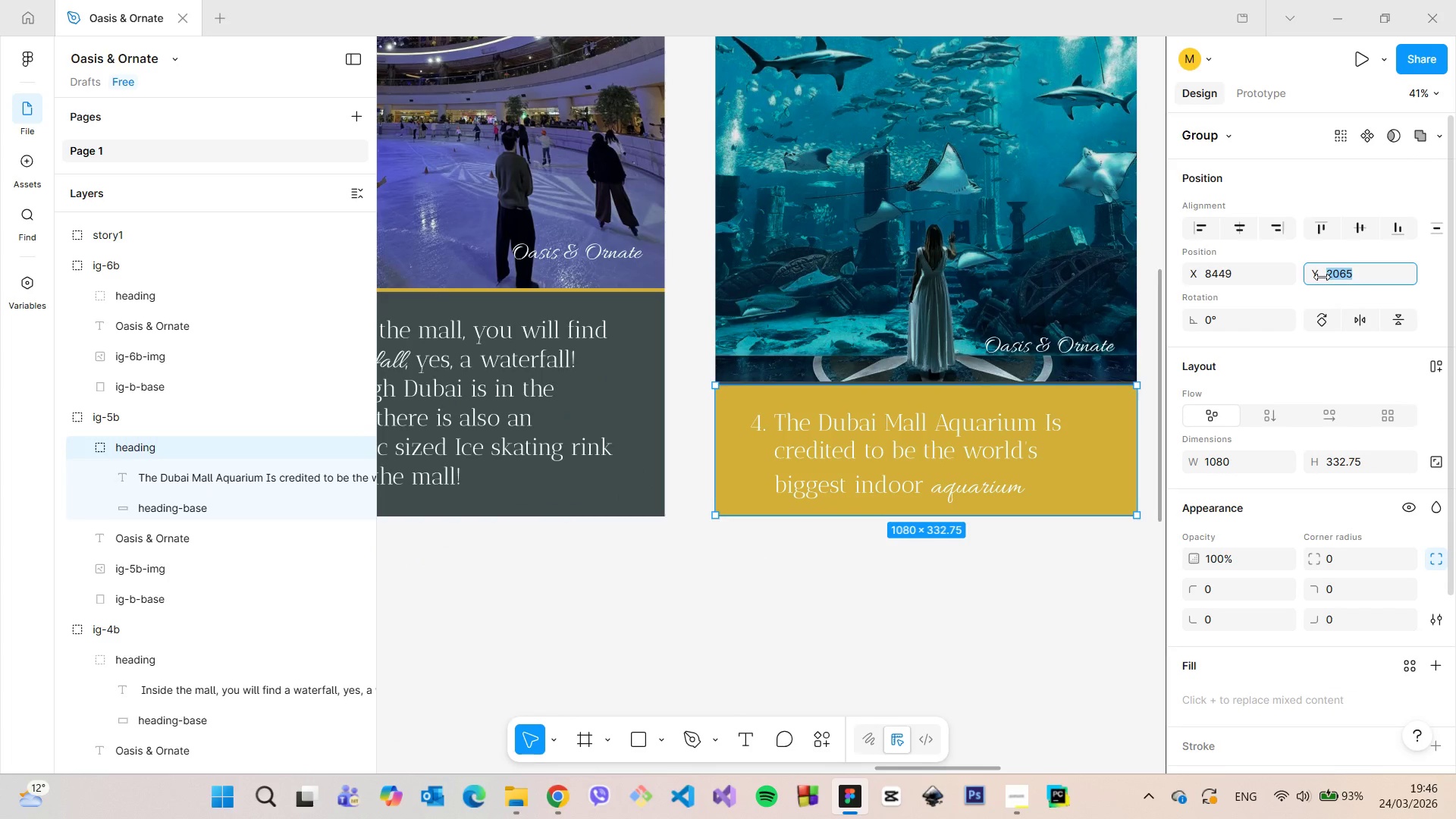 
key(ArrowUp)
 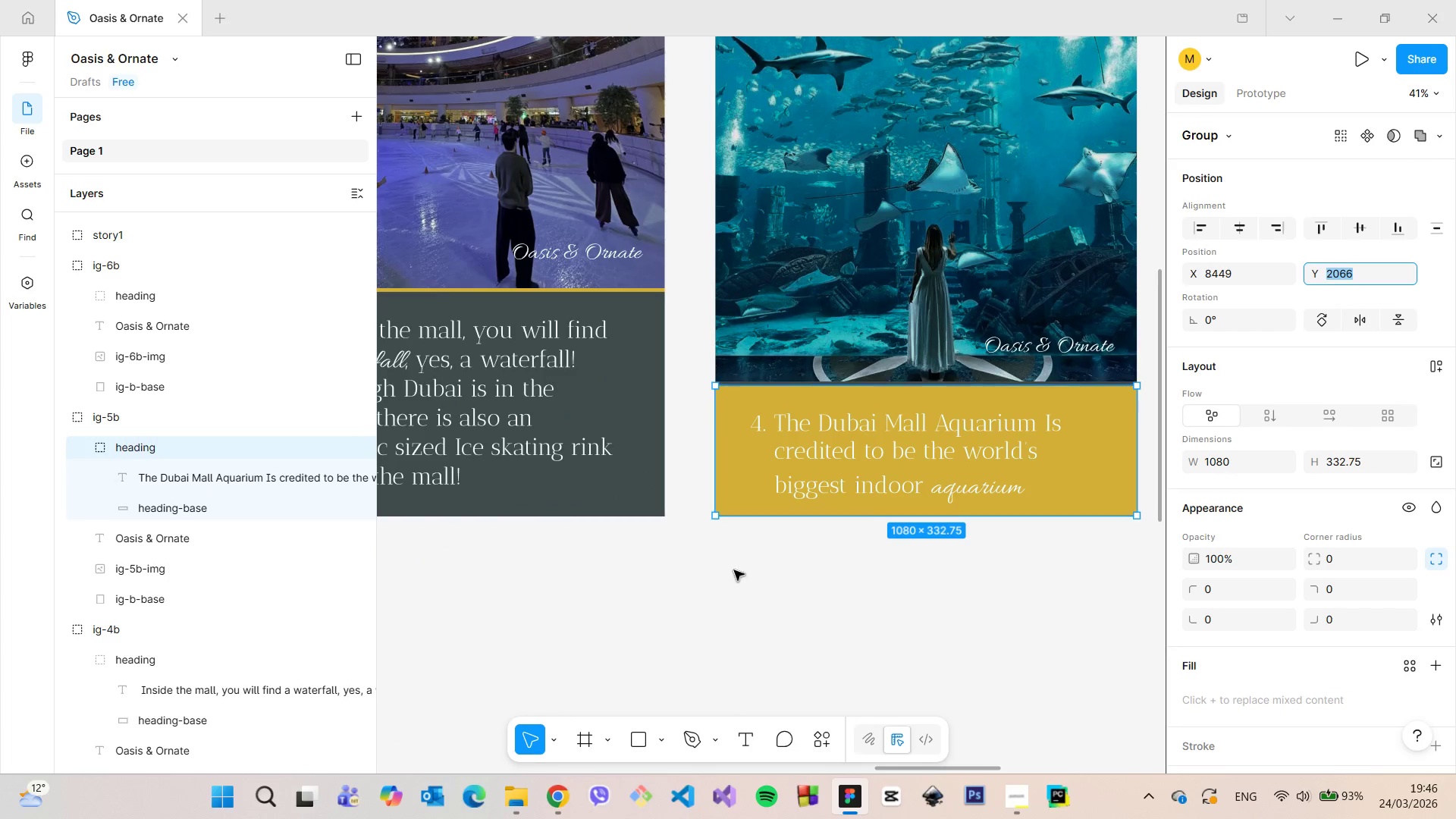 
left_click([730, 573])
 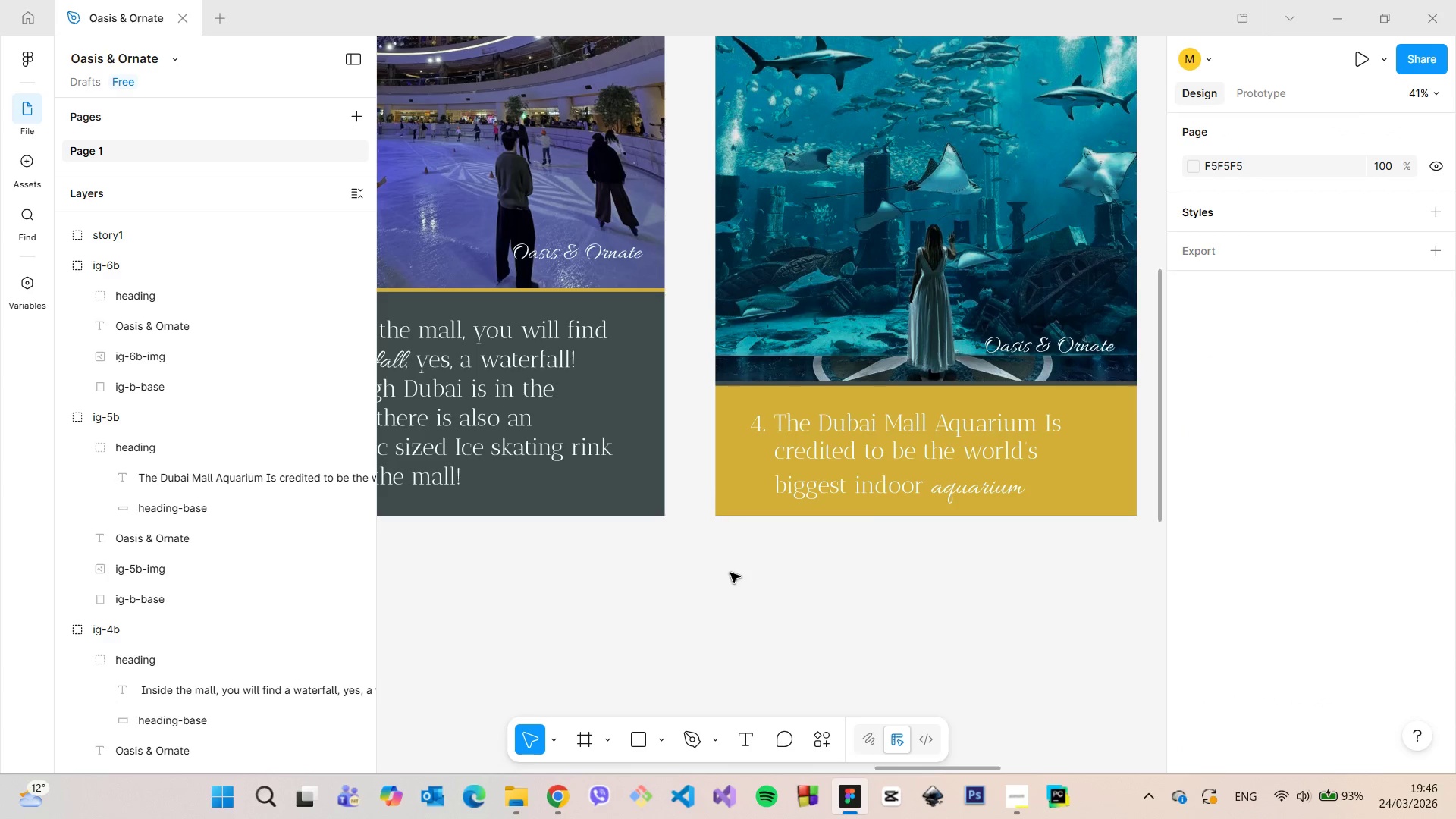 
scroll: coordinate [818, 538], scroll_direction: up, amount: 10.0
 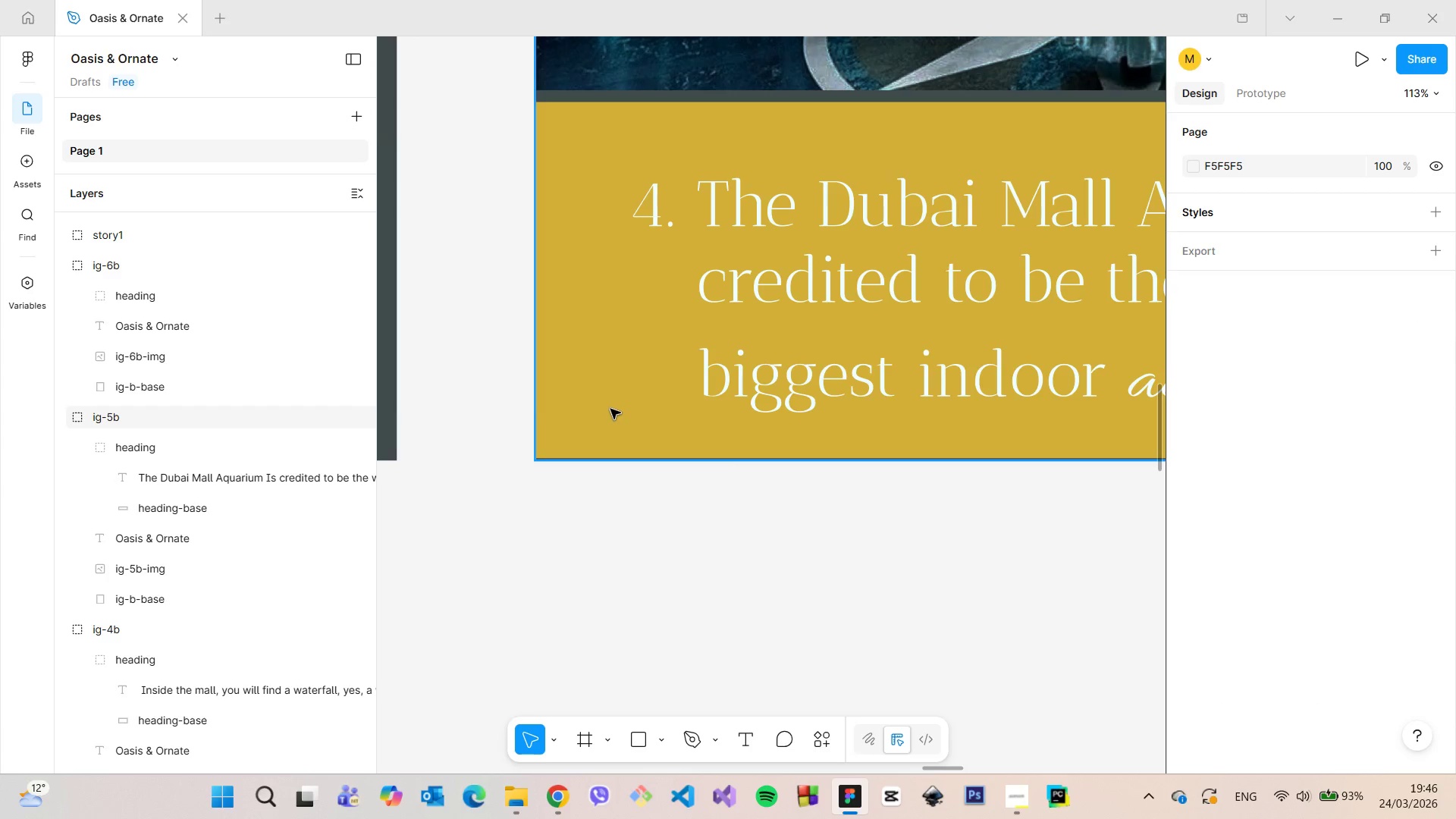 
double_click([610, 409])
 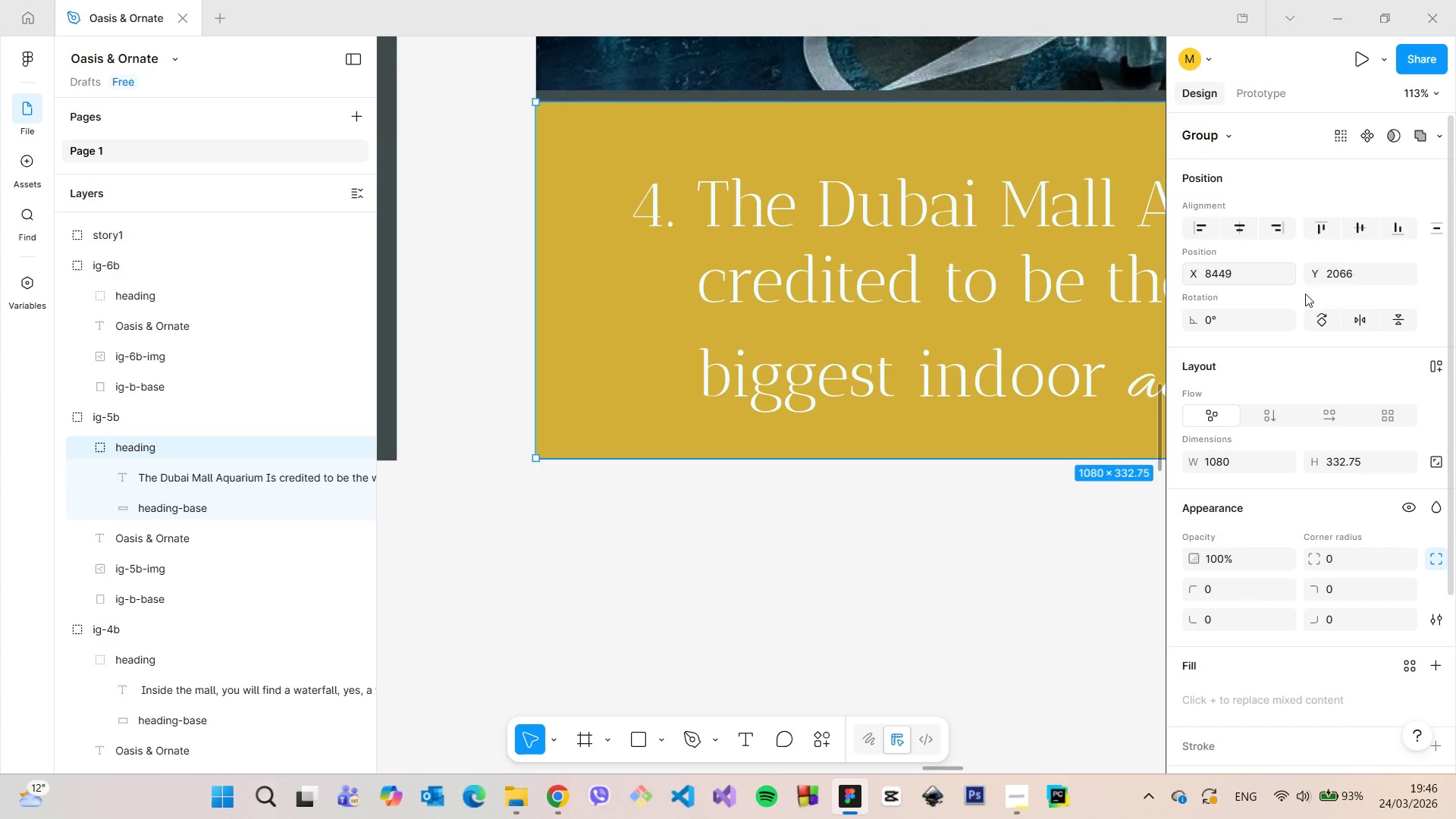 
left_click([1360, 274])
 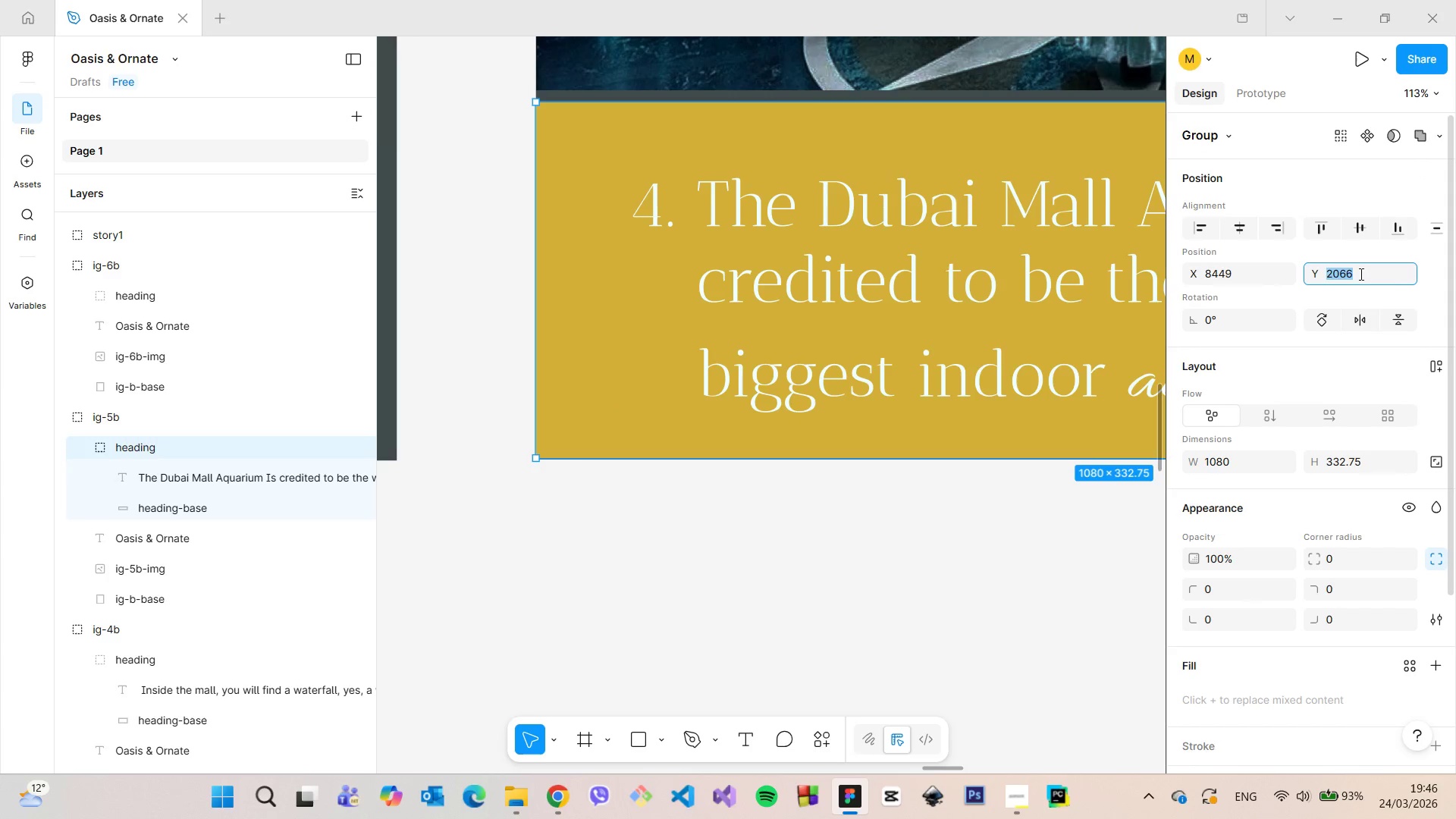 
key(ArrowUp)
 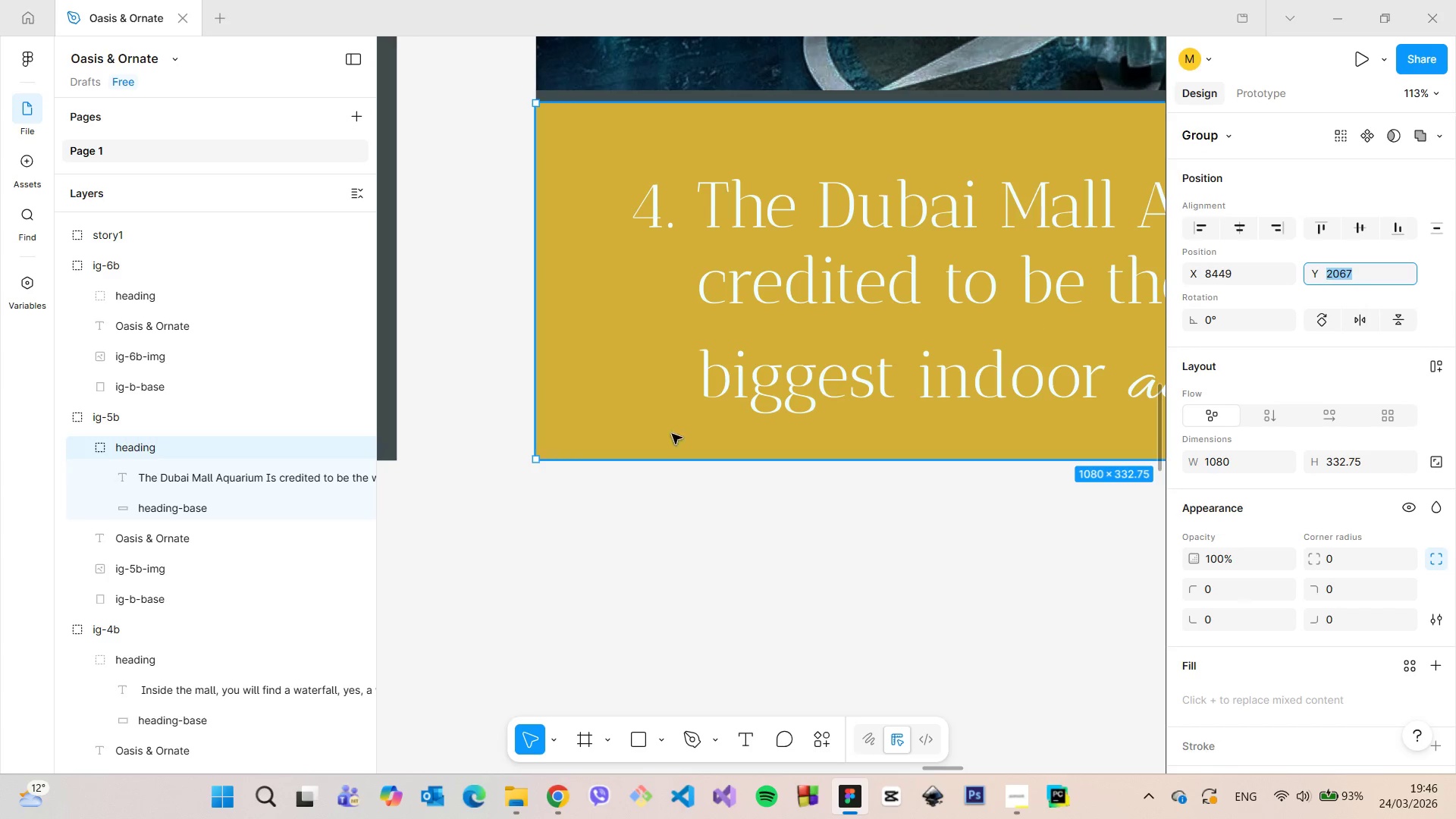 
left_click([614, 472])
 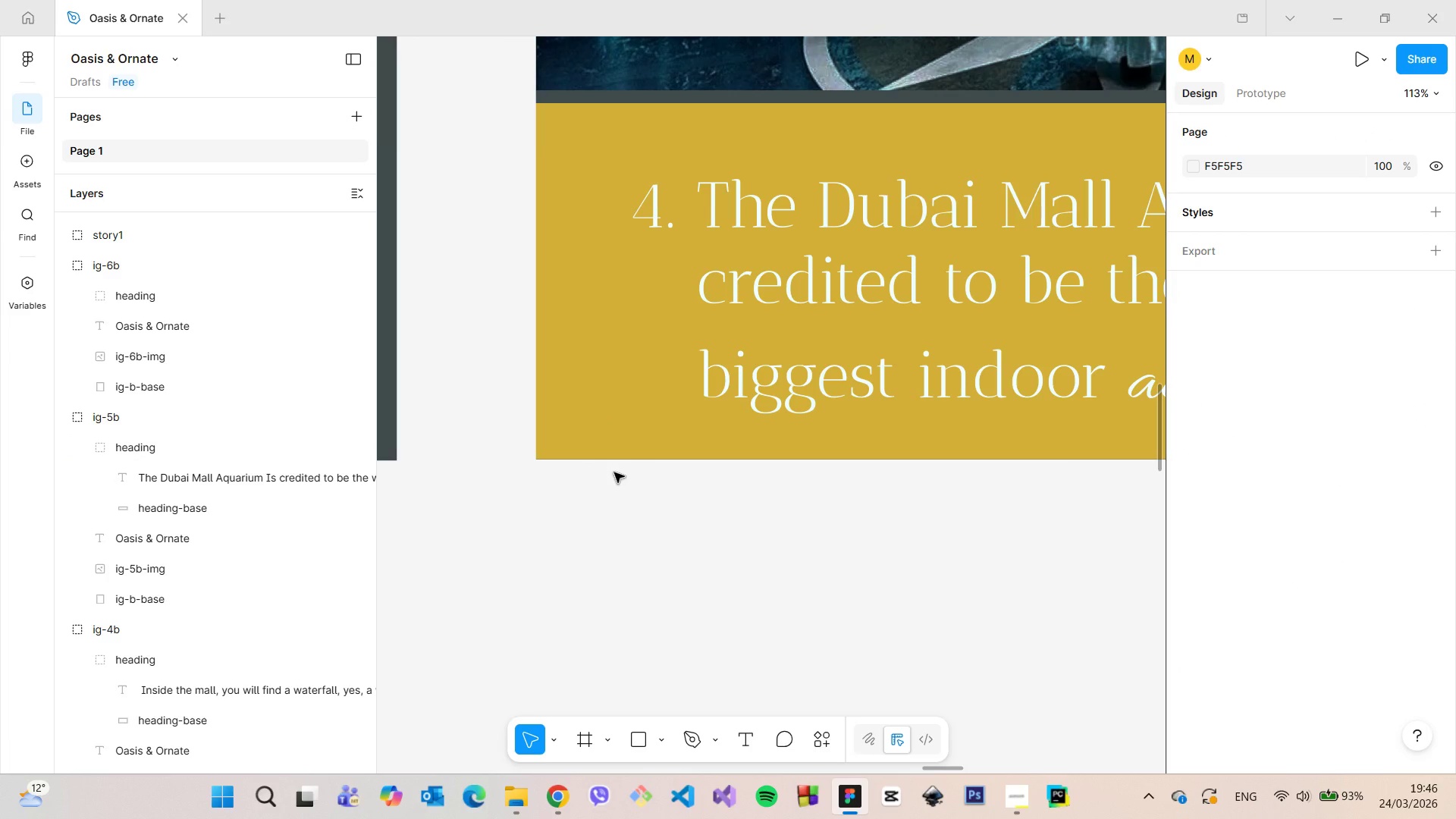 
scroll: coordinate [614, 472], scroll_direction: down, amount: 2.0
 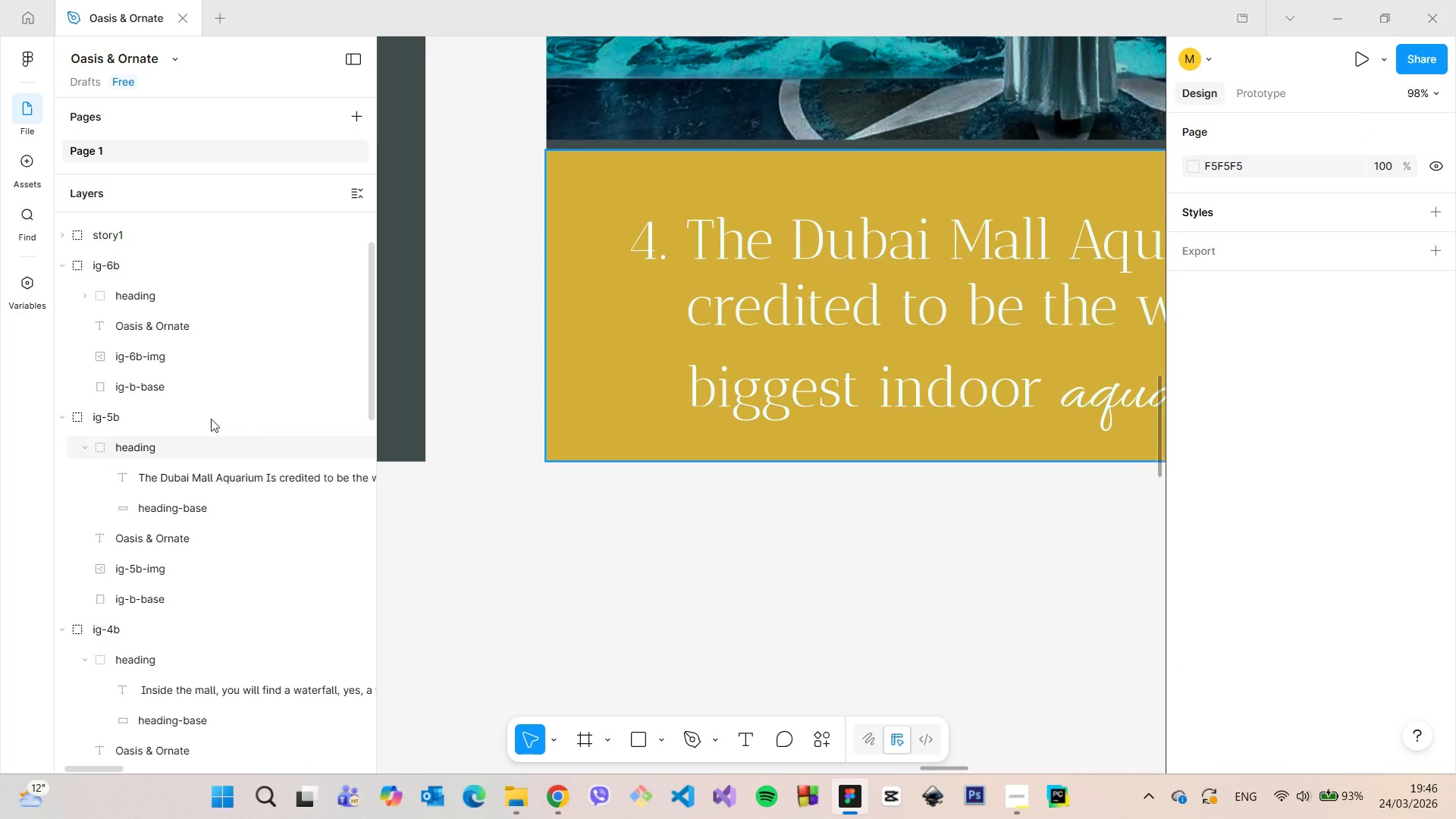 
scroll: coordinate [205, 412], scroll_direction: up, amount: 2.0
 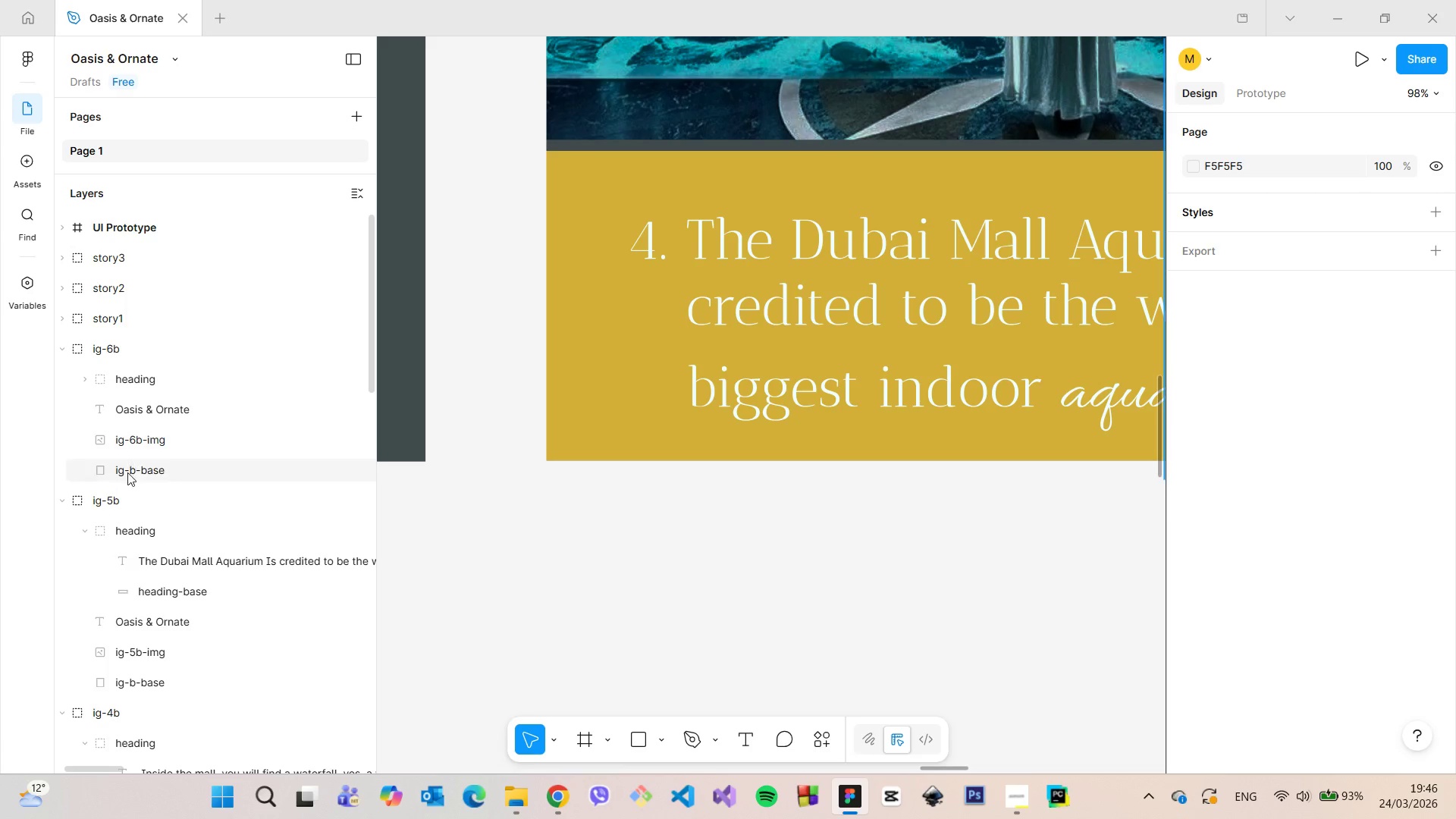 
left_click([127, 490])
 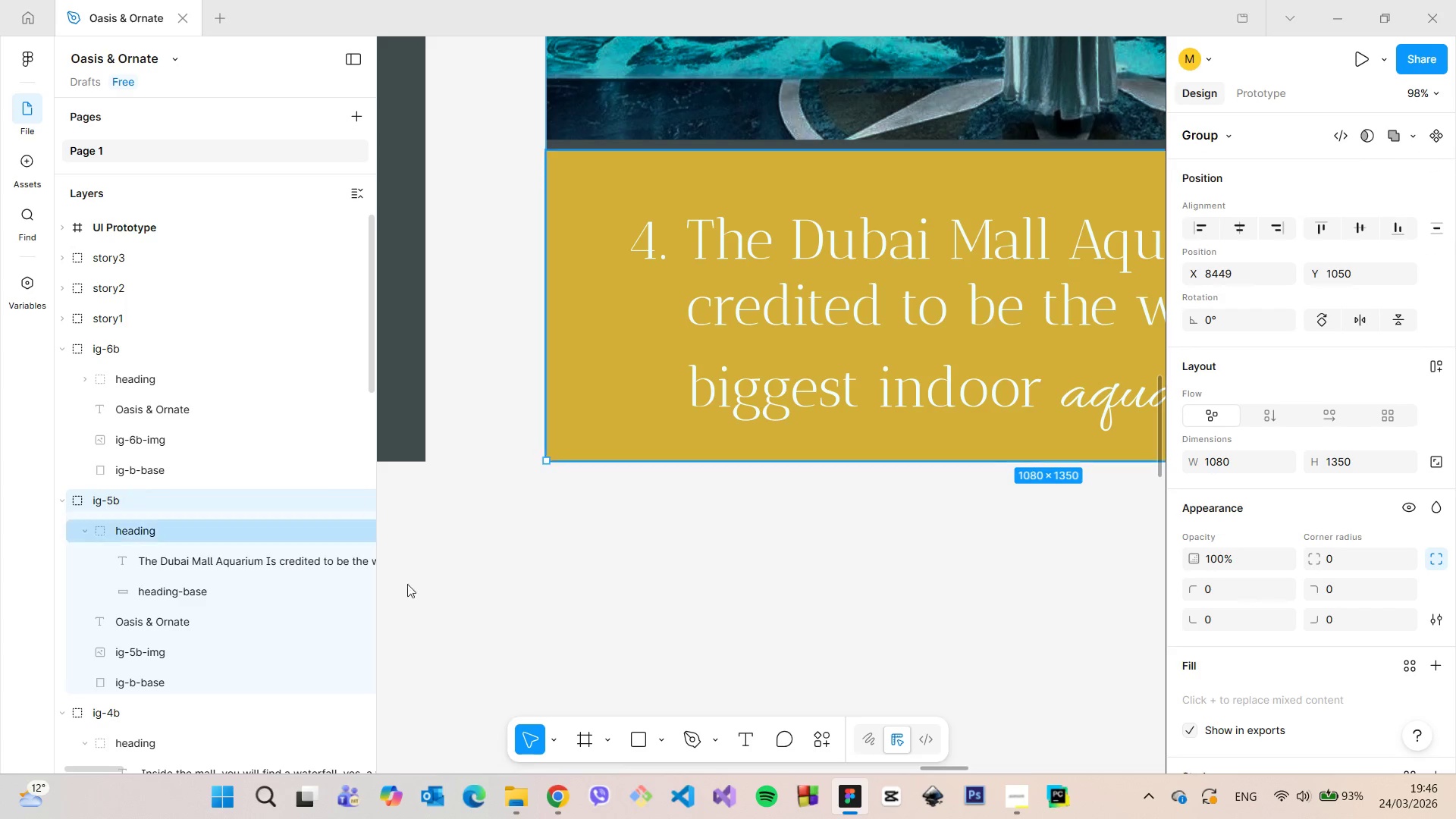 
scroll: coordinate [550, 604], scroll_direction: down, amount: 17.0
 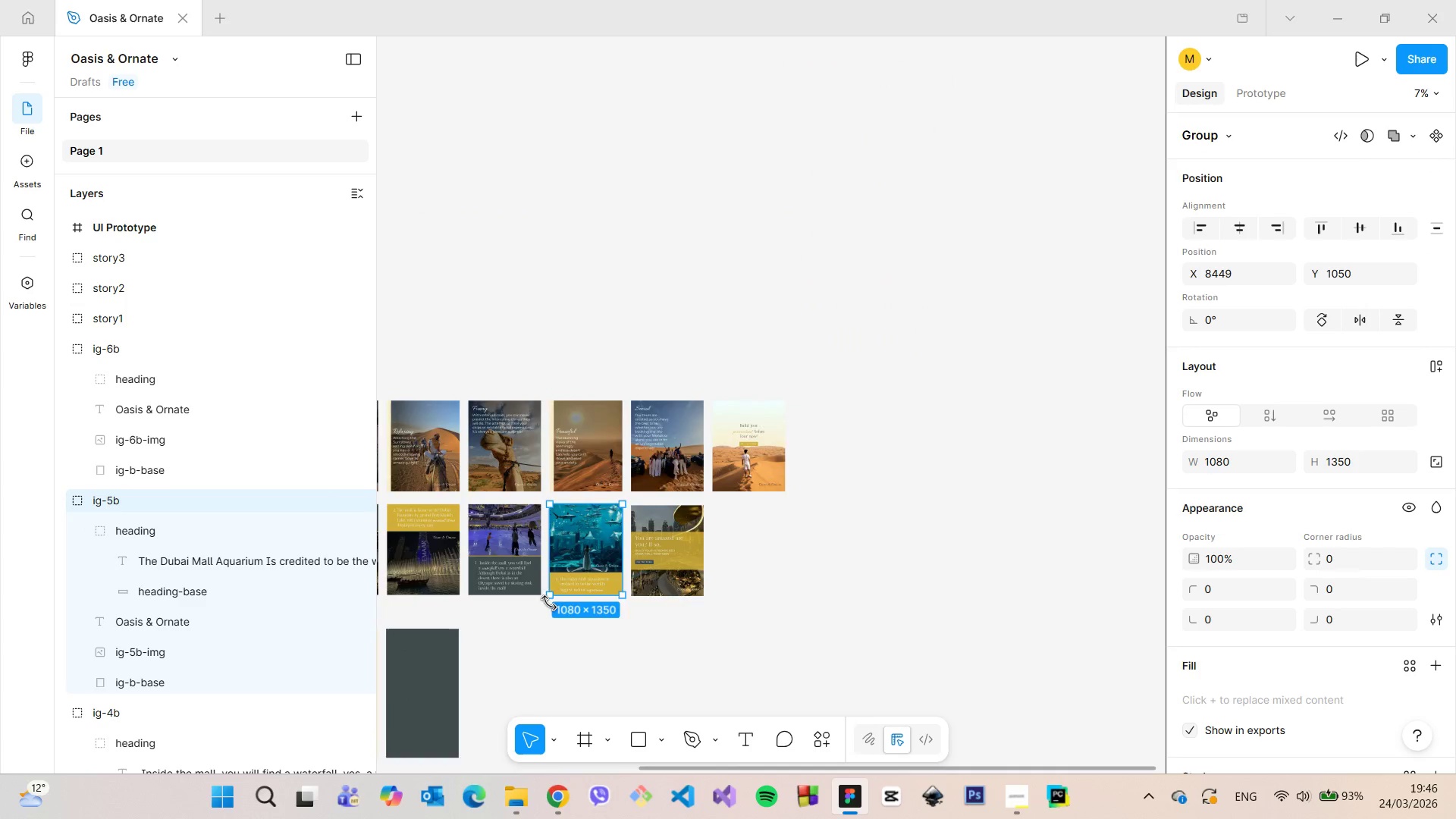 
scroll: coordinate [511, 625], scroll_direction: up, amount: 8.0
 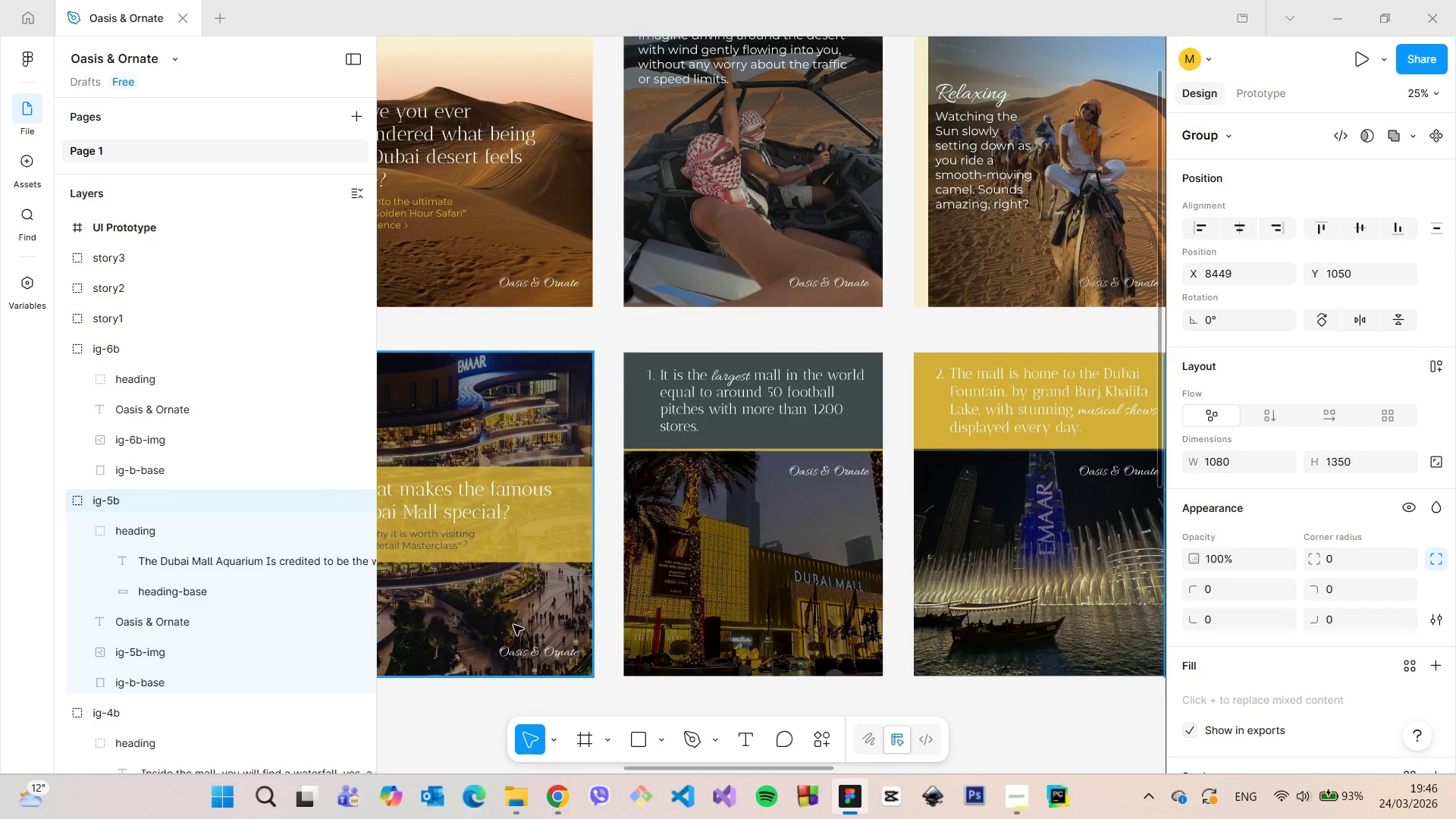 
scroll: coordinate [513, 625], scroll_direction: down, amount: 5.0
 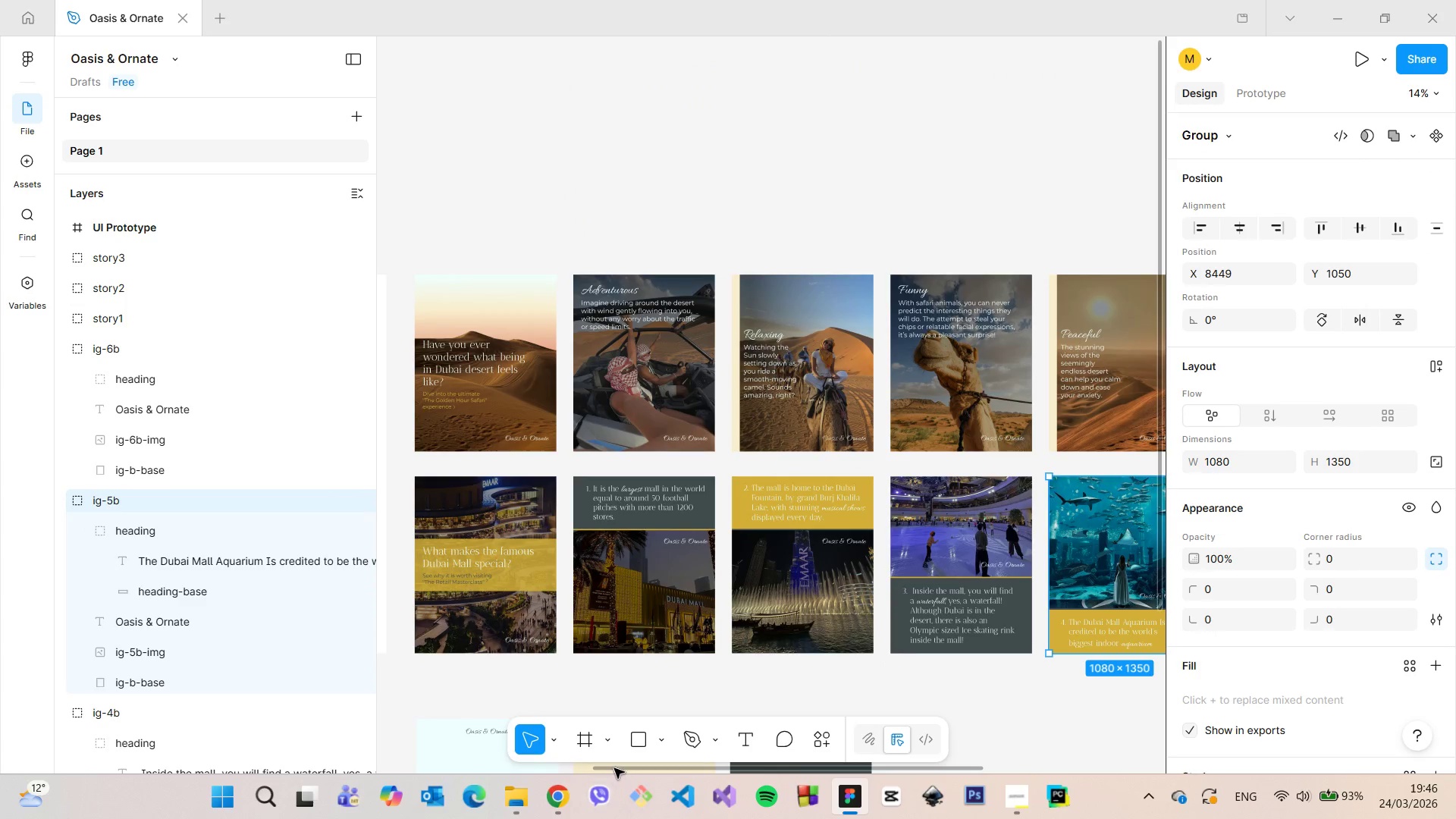 
left_click_drag(start_coordinate=[614, 768], to_coordinate=[784, 753])
 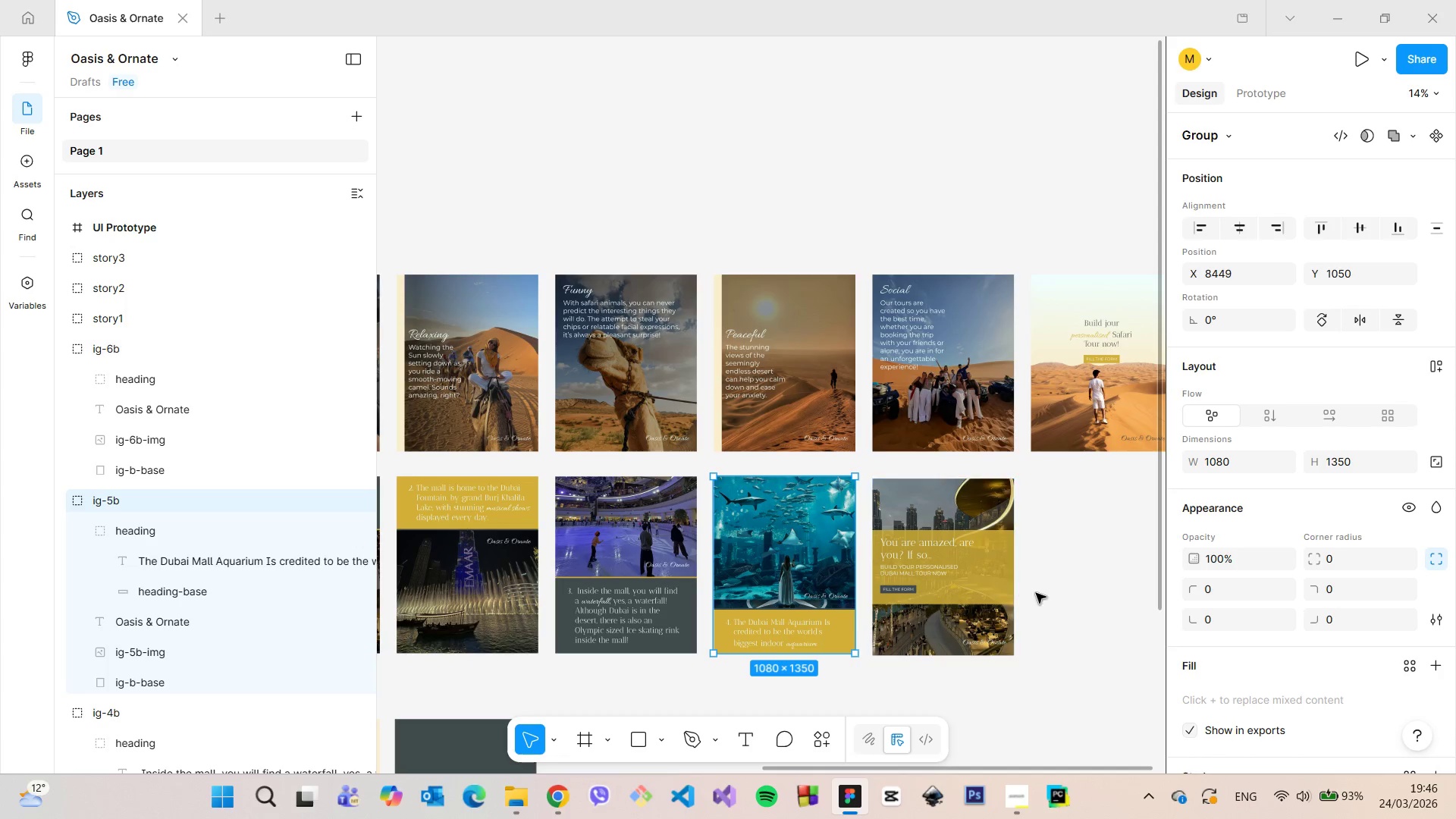 
left_click([1036, 593])
 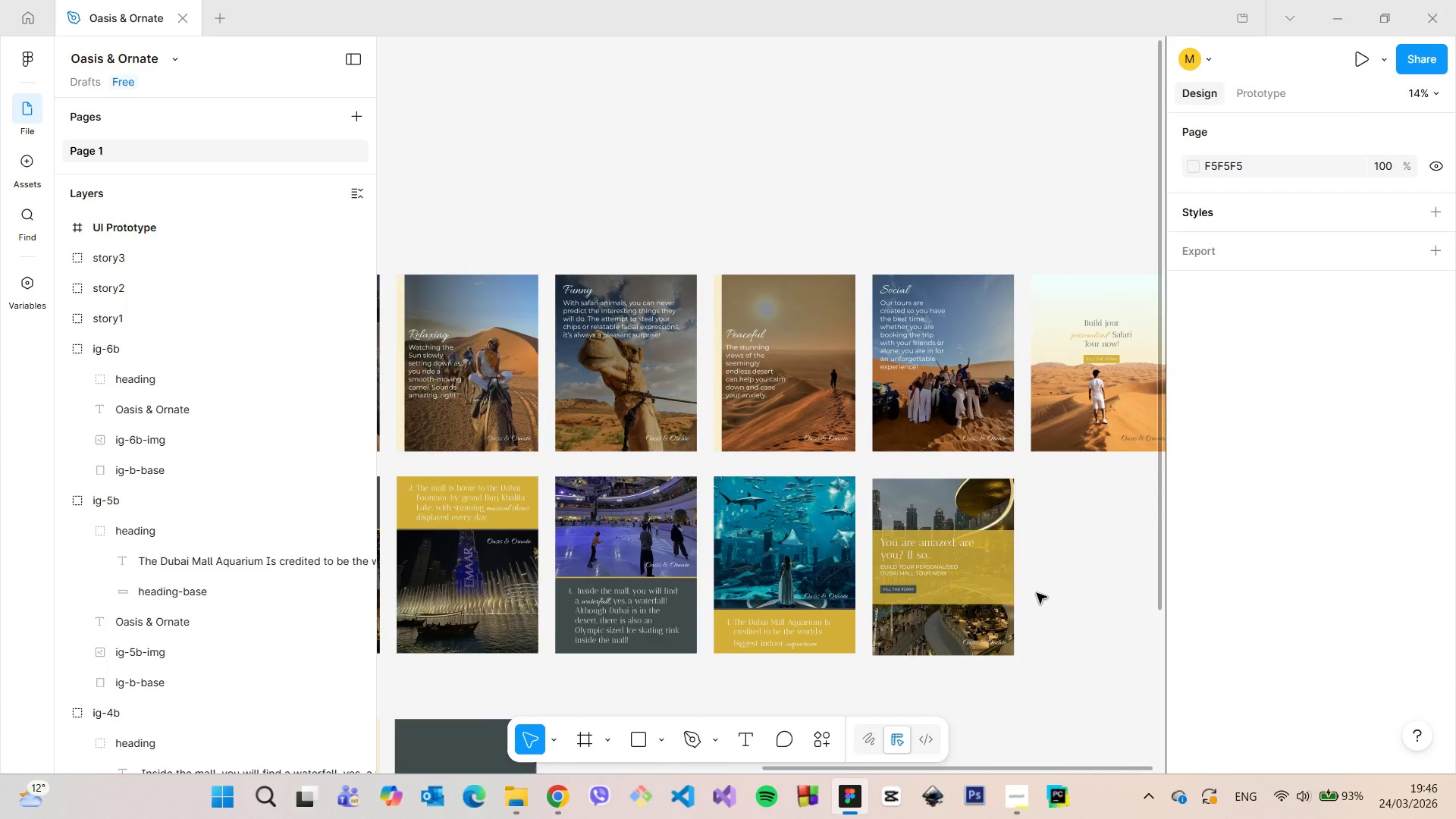 
scroll: coordinate [1037, 598], scroll_direction: up, amount: 8.0
 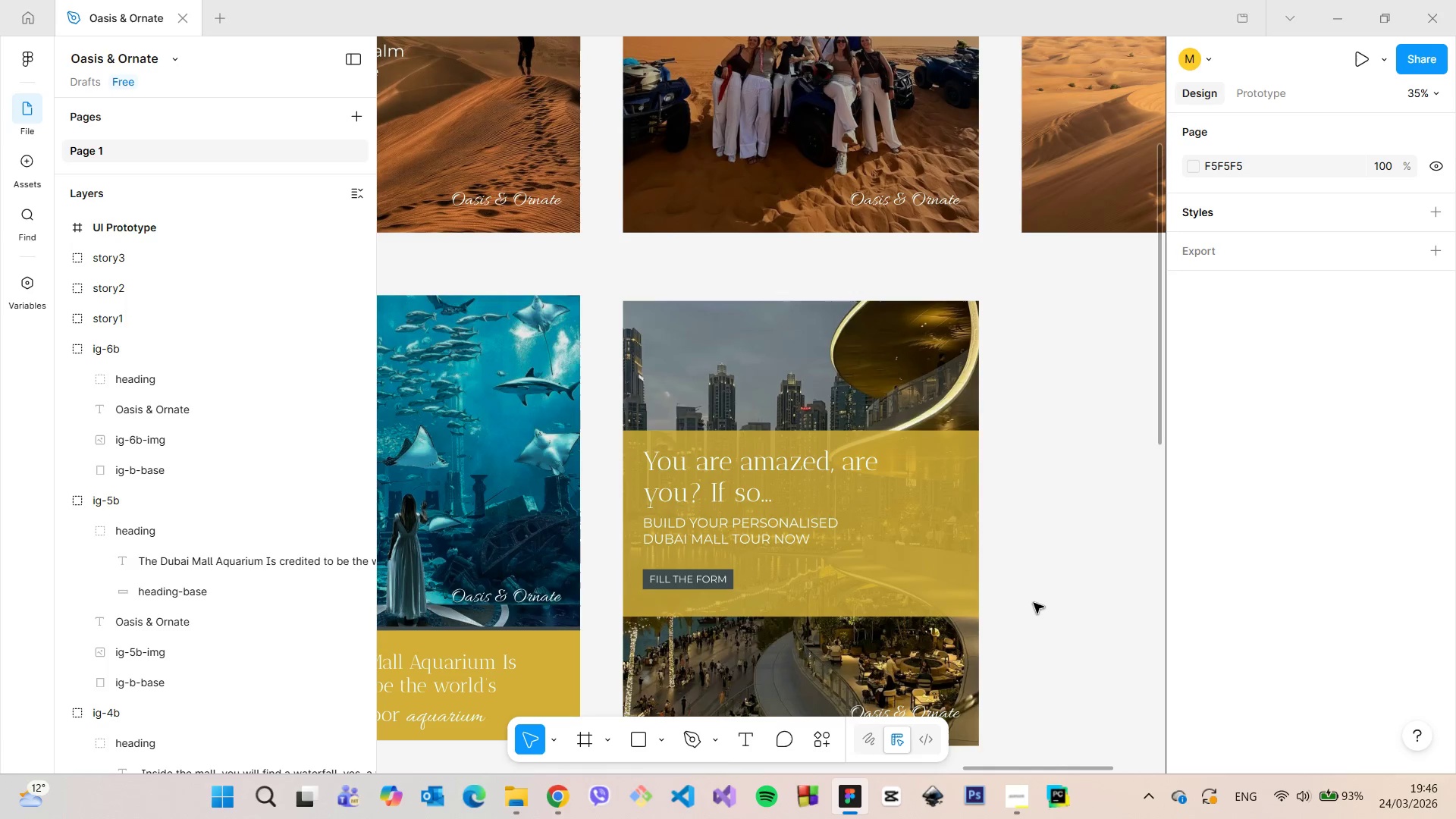 
scroll: coordinate [1017, 610], scroll_direction: down, amount: 12.0
 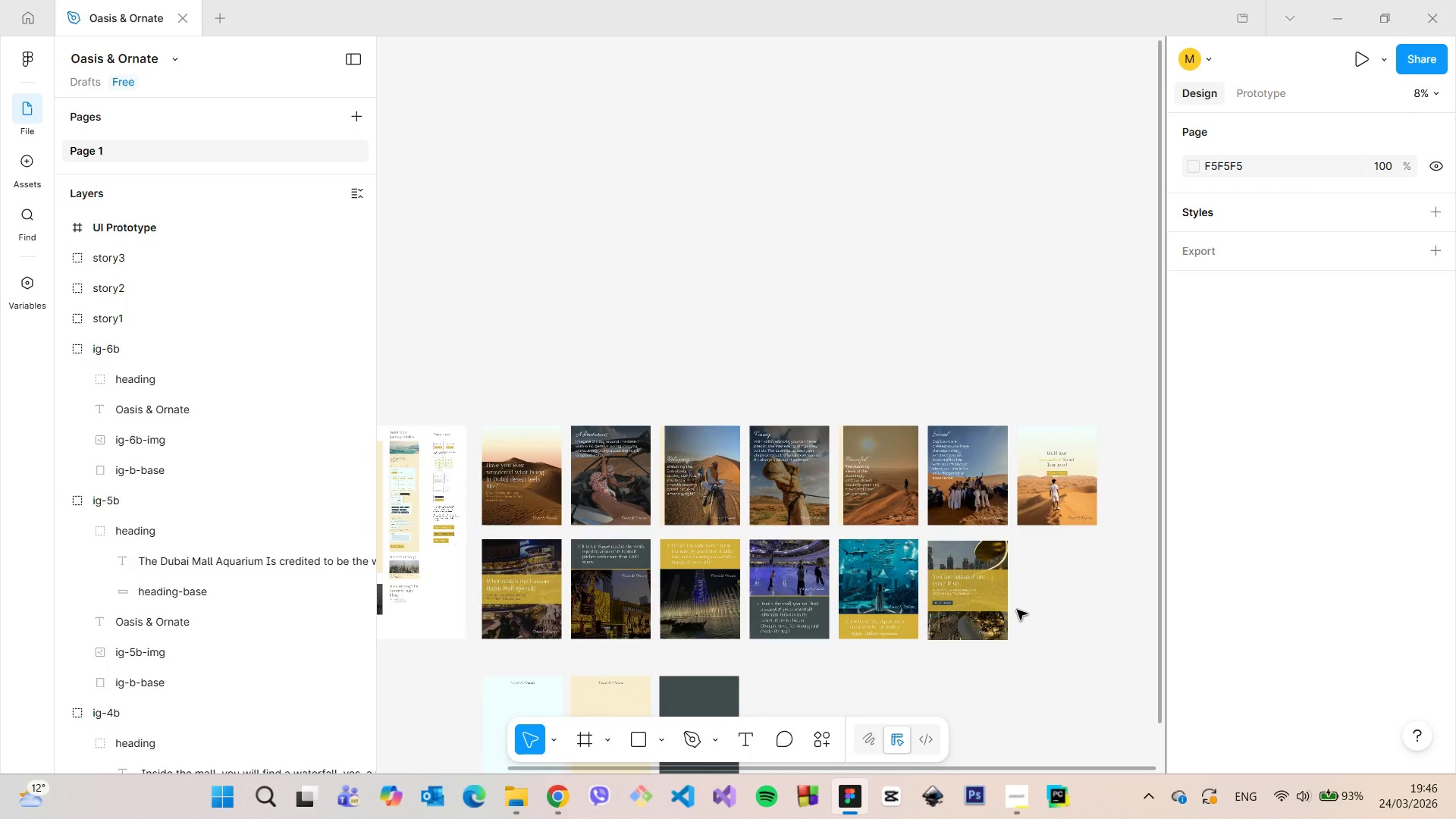 
left_click([1017, 610])
 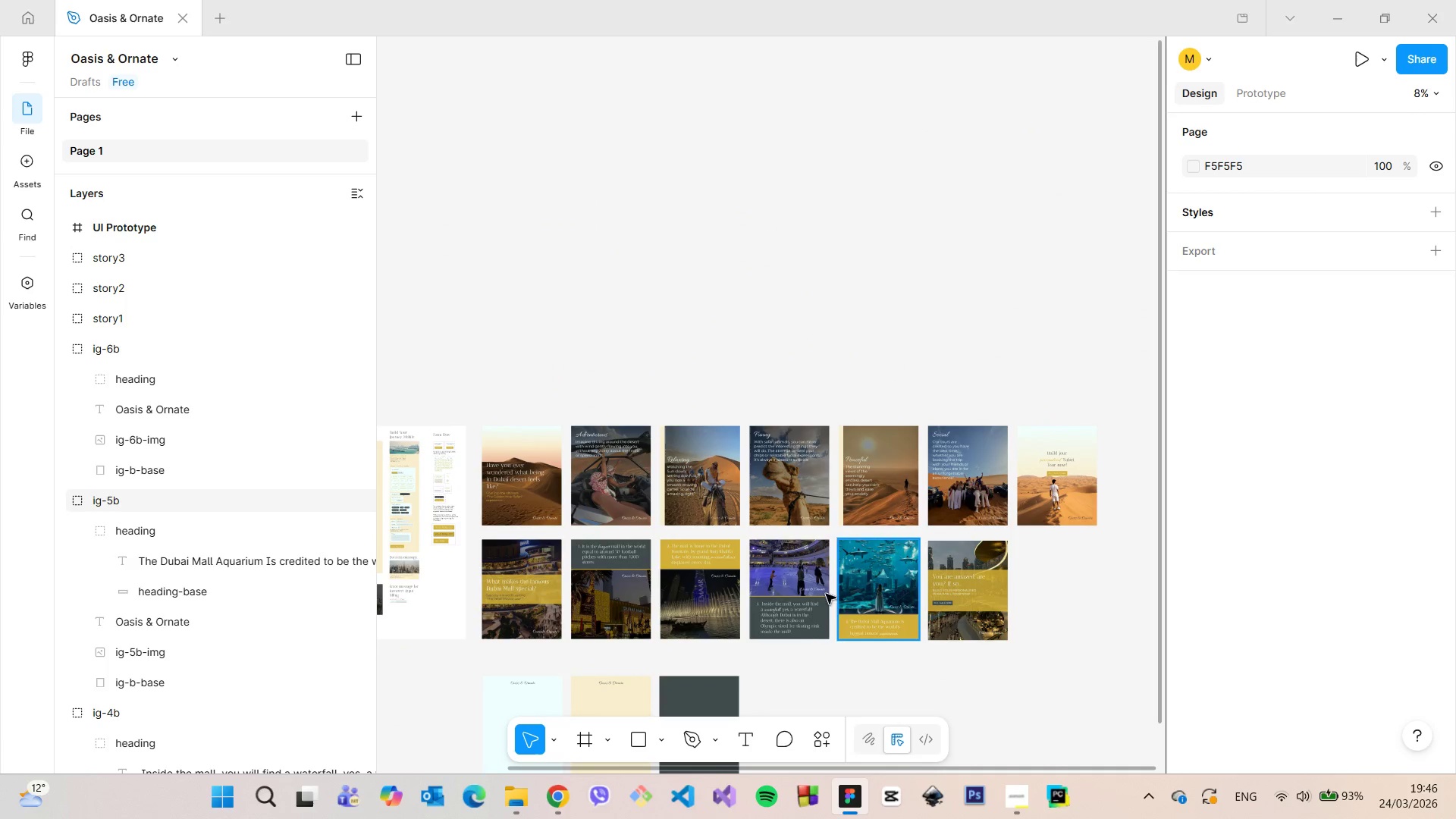 
scroll: coordinate [483, 563], scroll_direction: up, amount: 27.0
 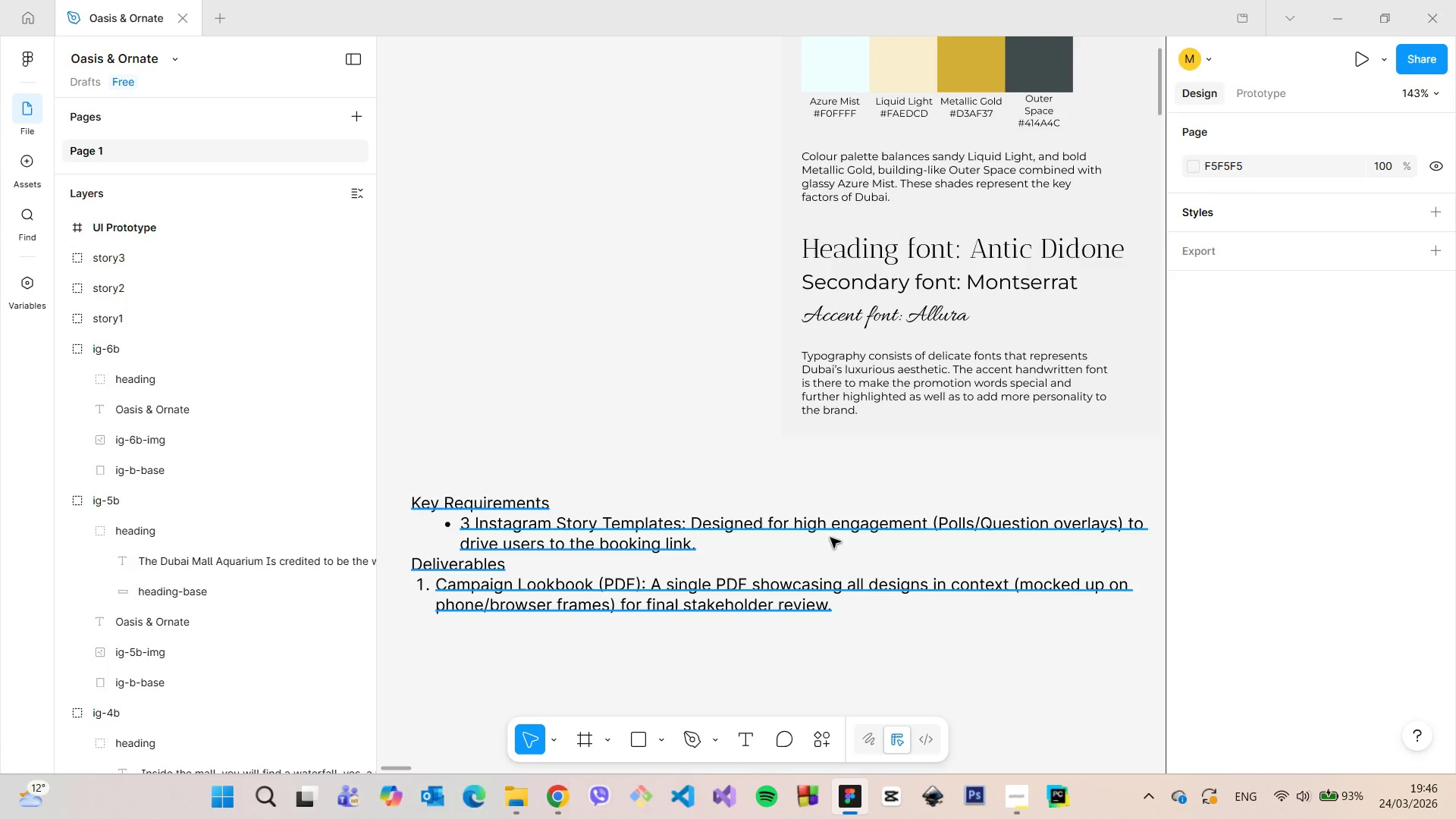 
wait(10.58)
 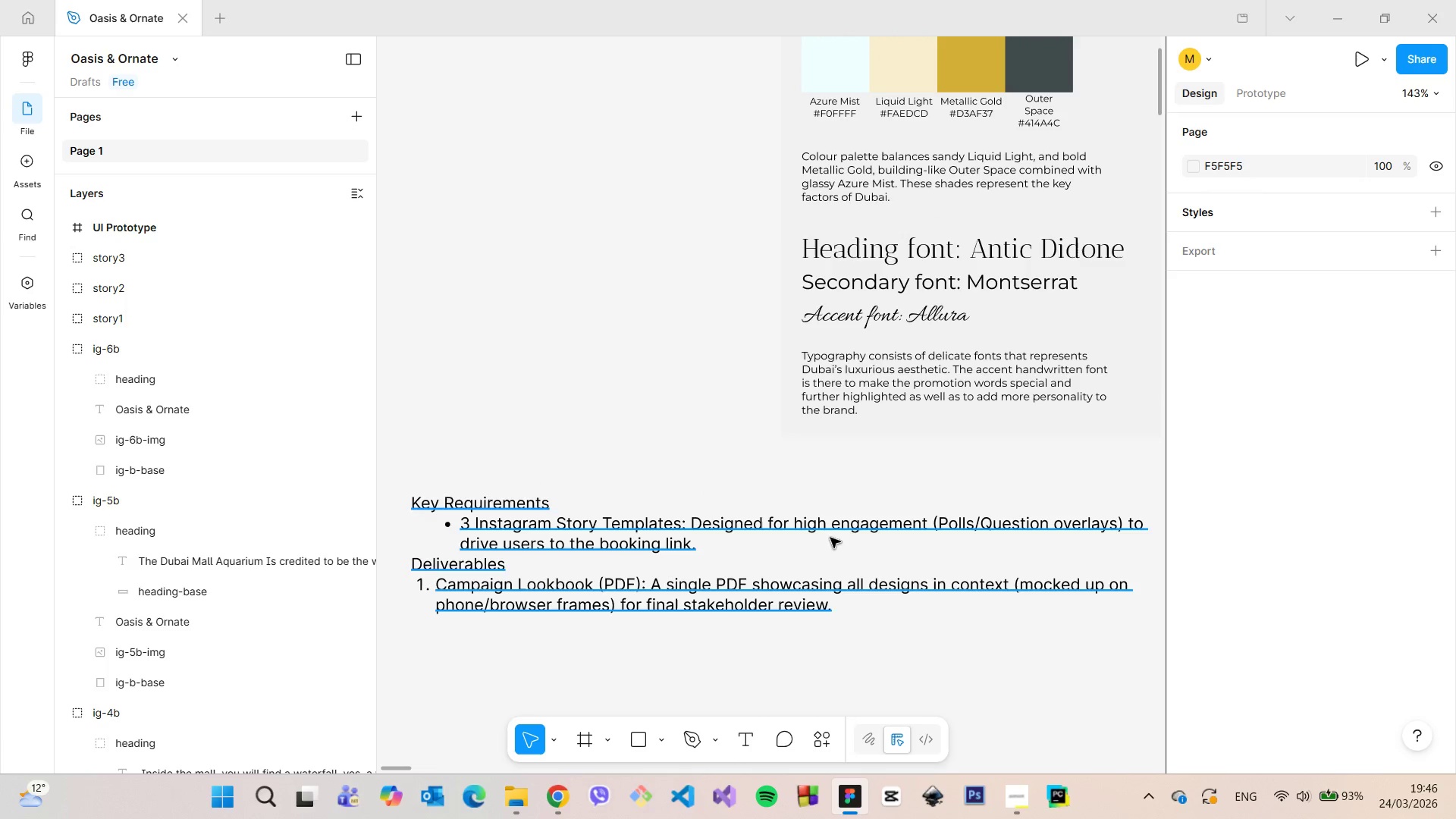 
double_click([669, 529])
 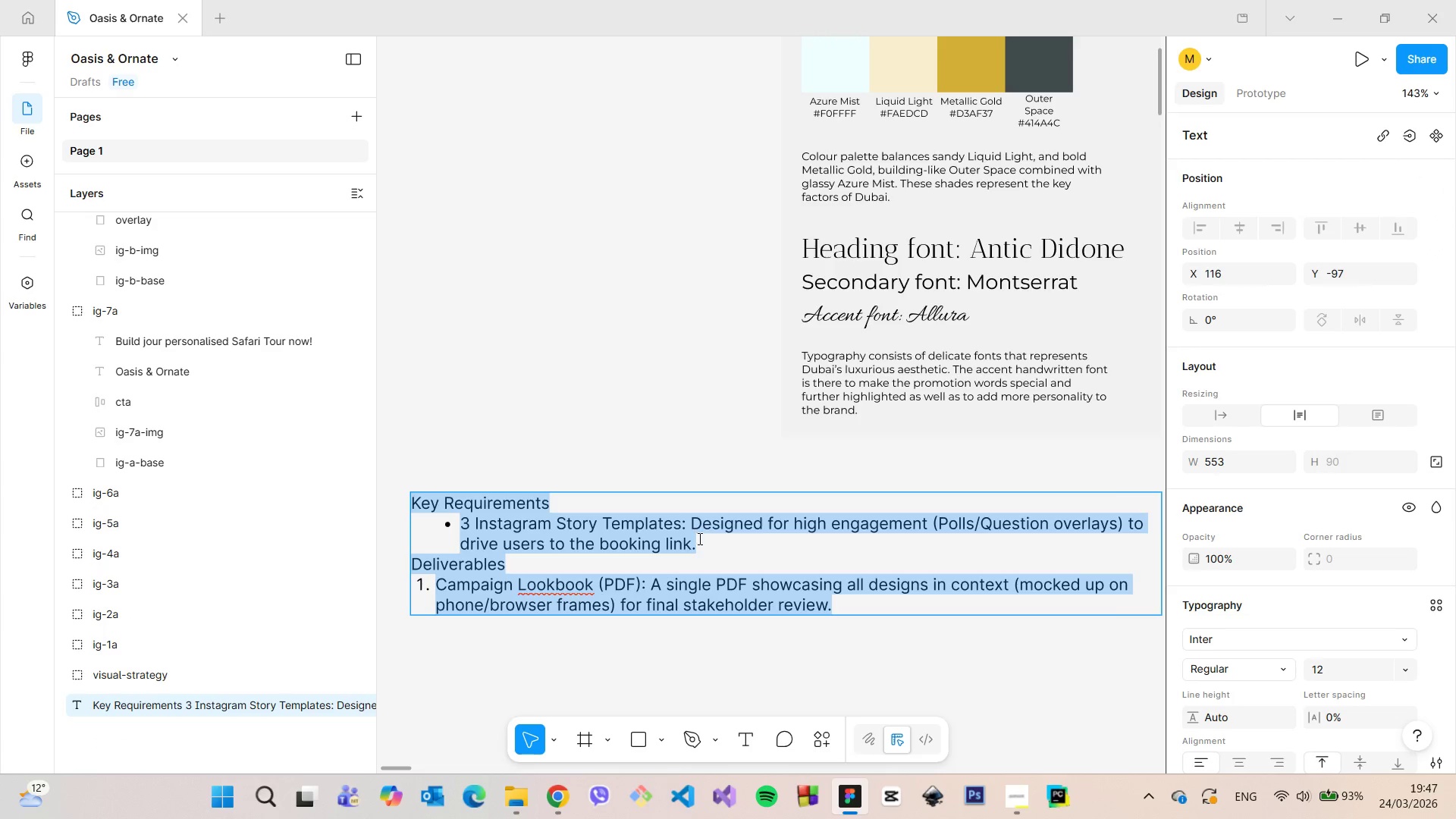 
left_click_drag(start_coordinate=[698, 538], to_coordinate=[402, 491])
 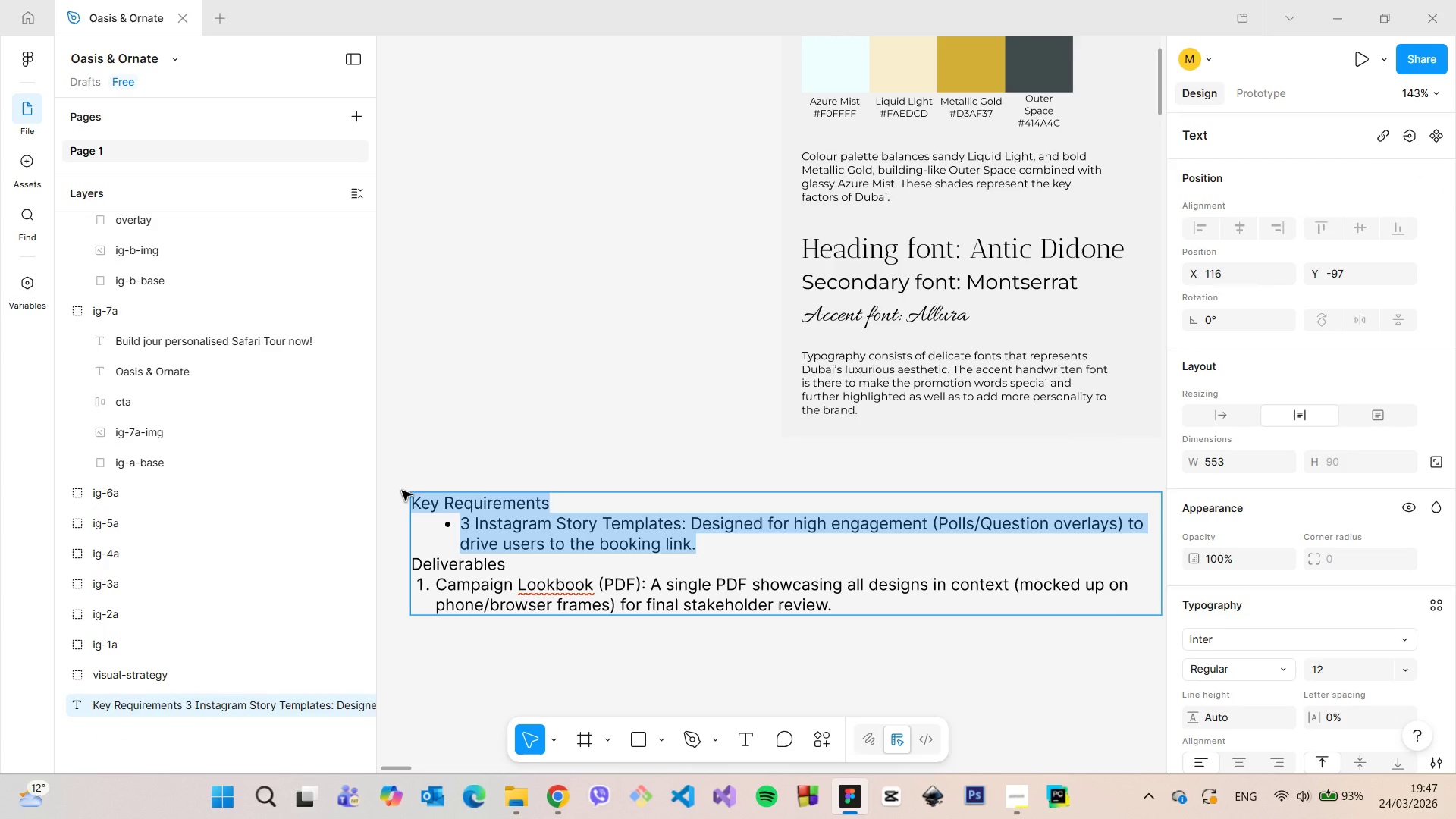 
key(Backspace)
 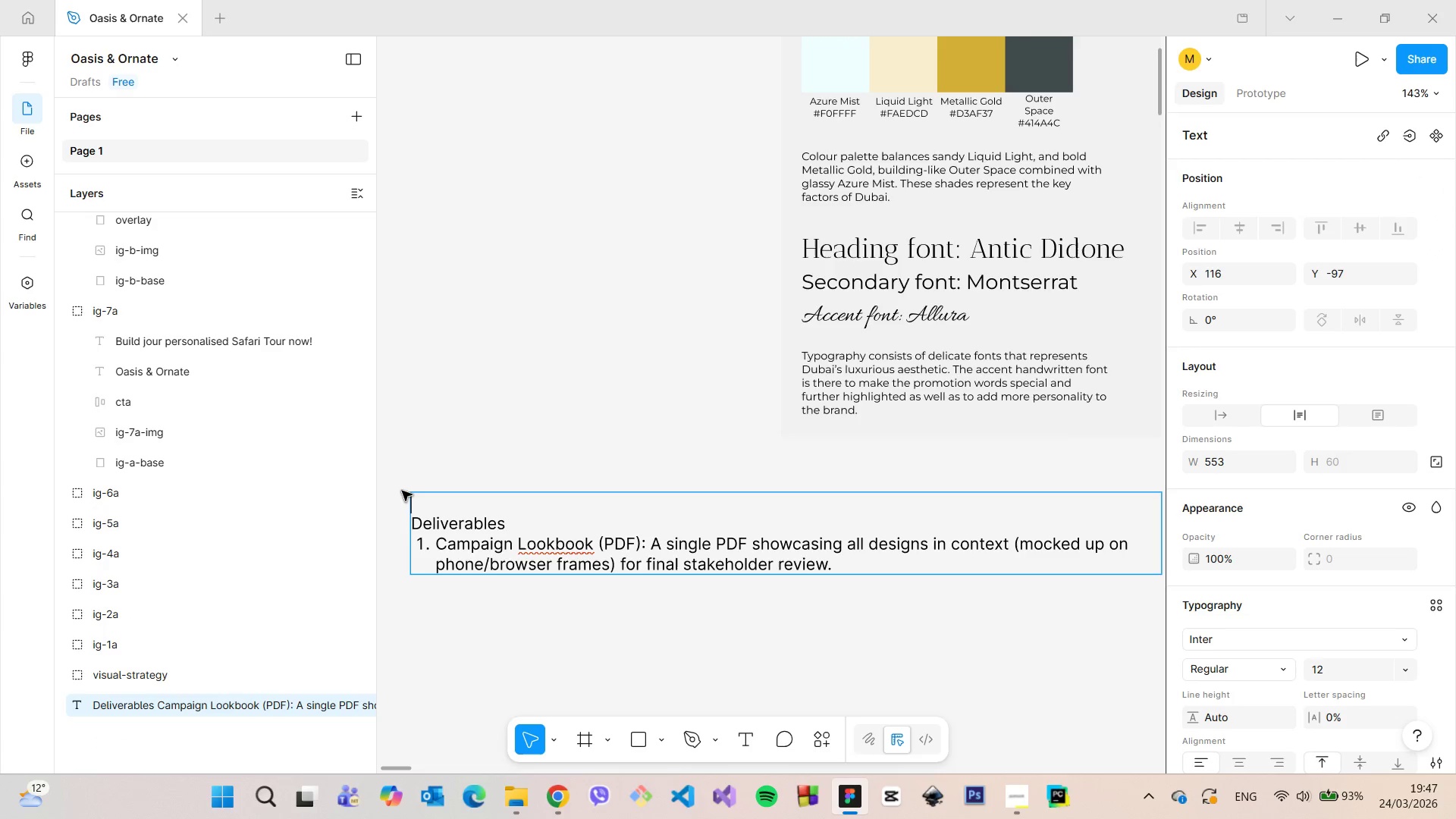 
key(Backspace)
 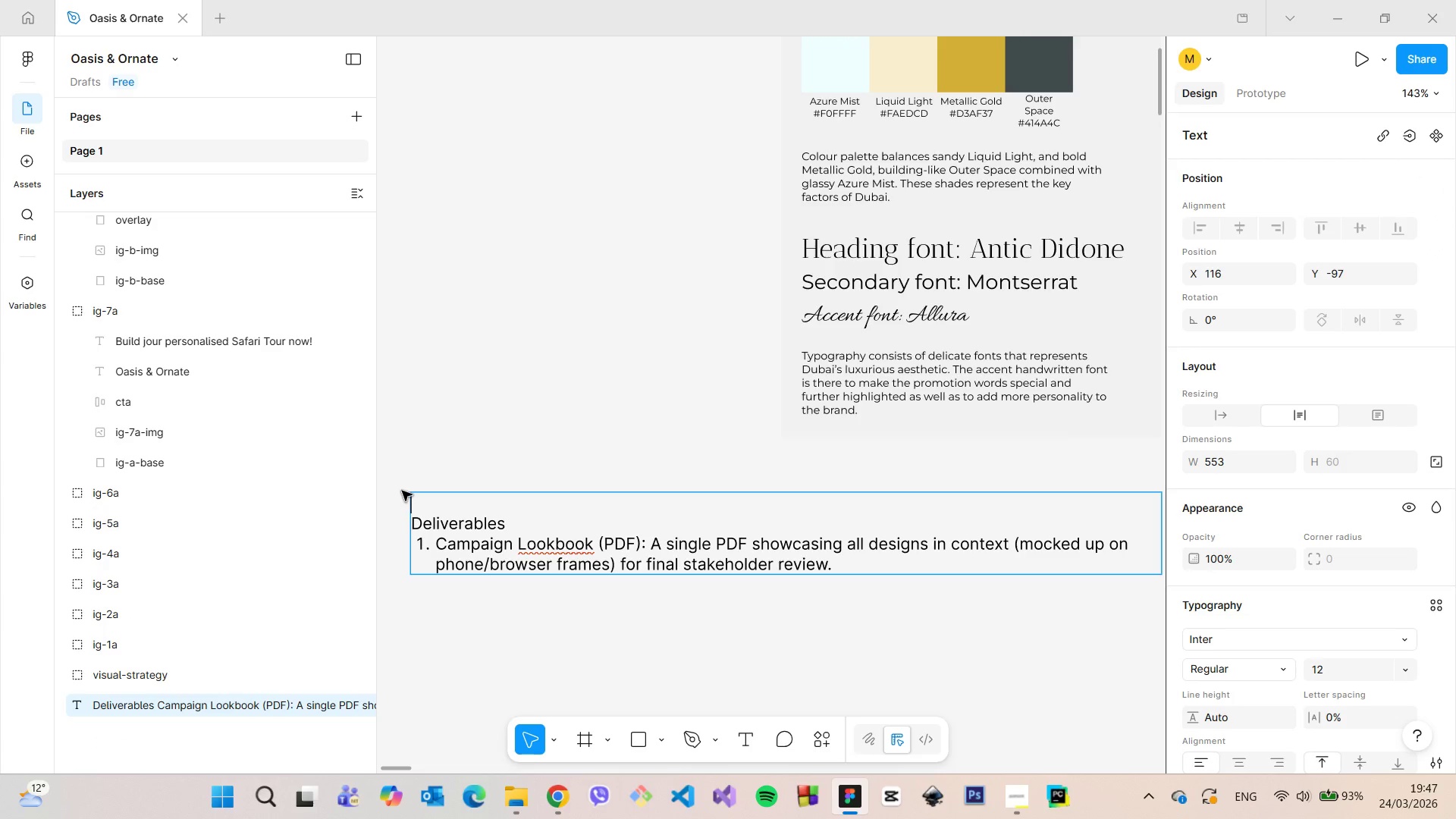 
key(ArrowDown)
 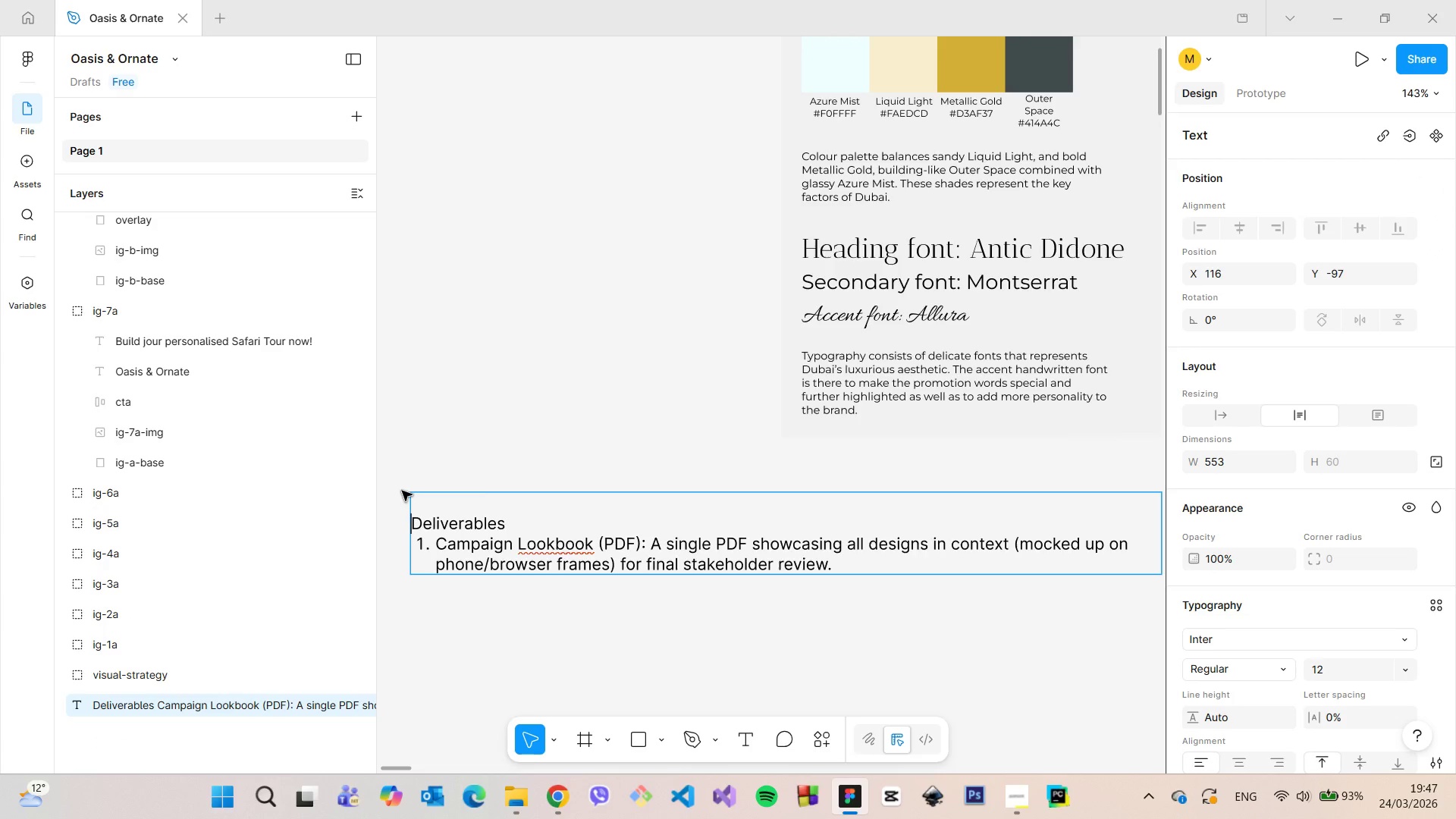 
key(Backspace)
 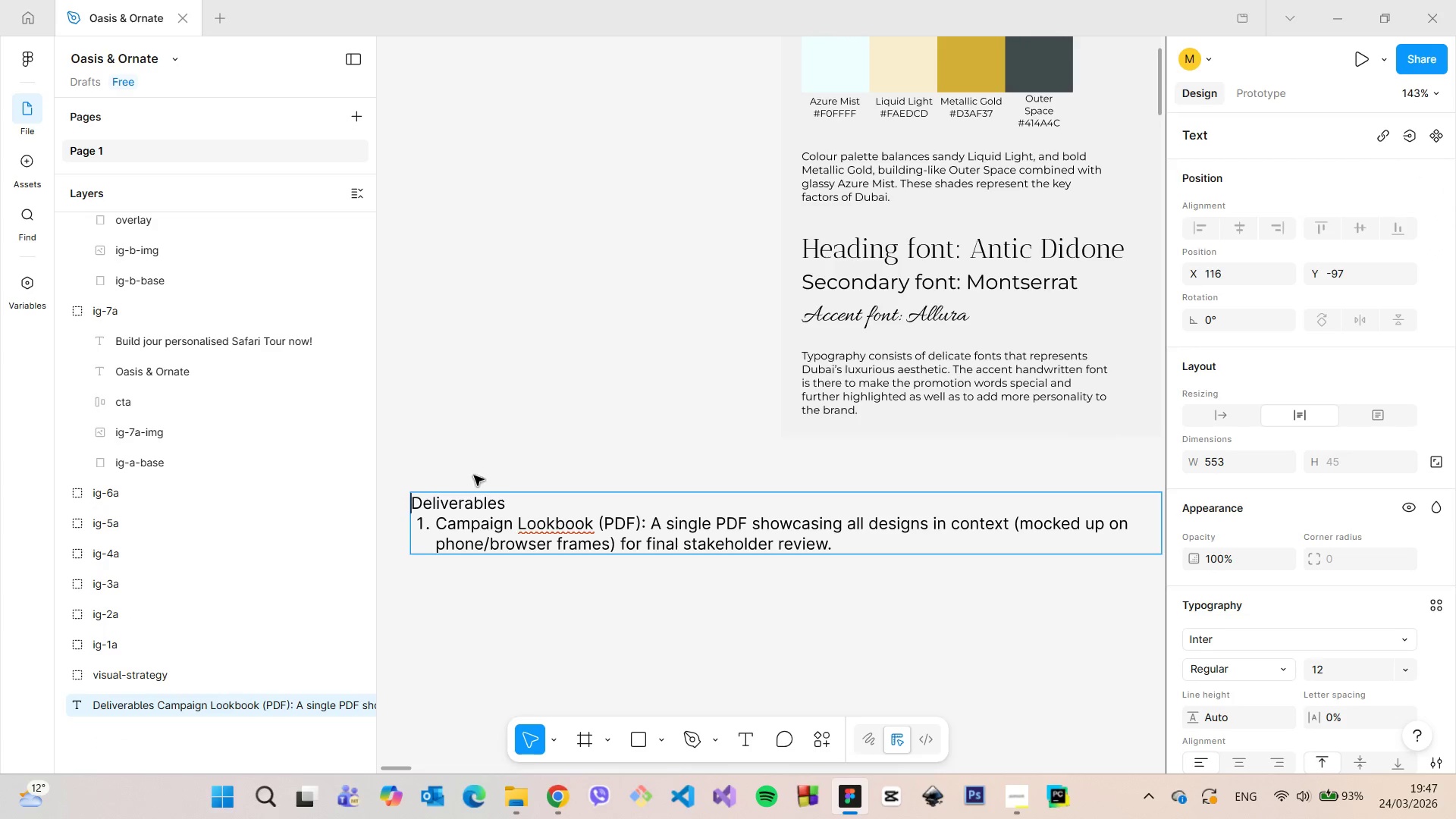 
left_click([507, 461])
 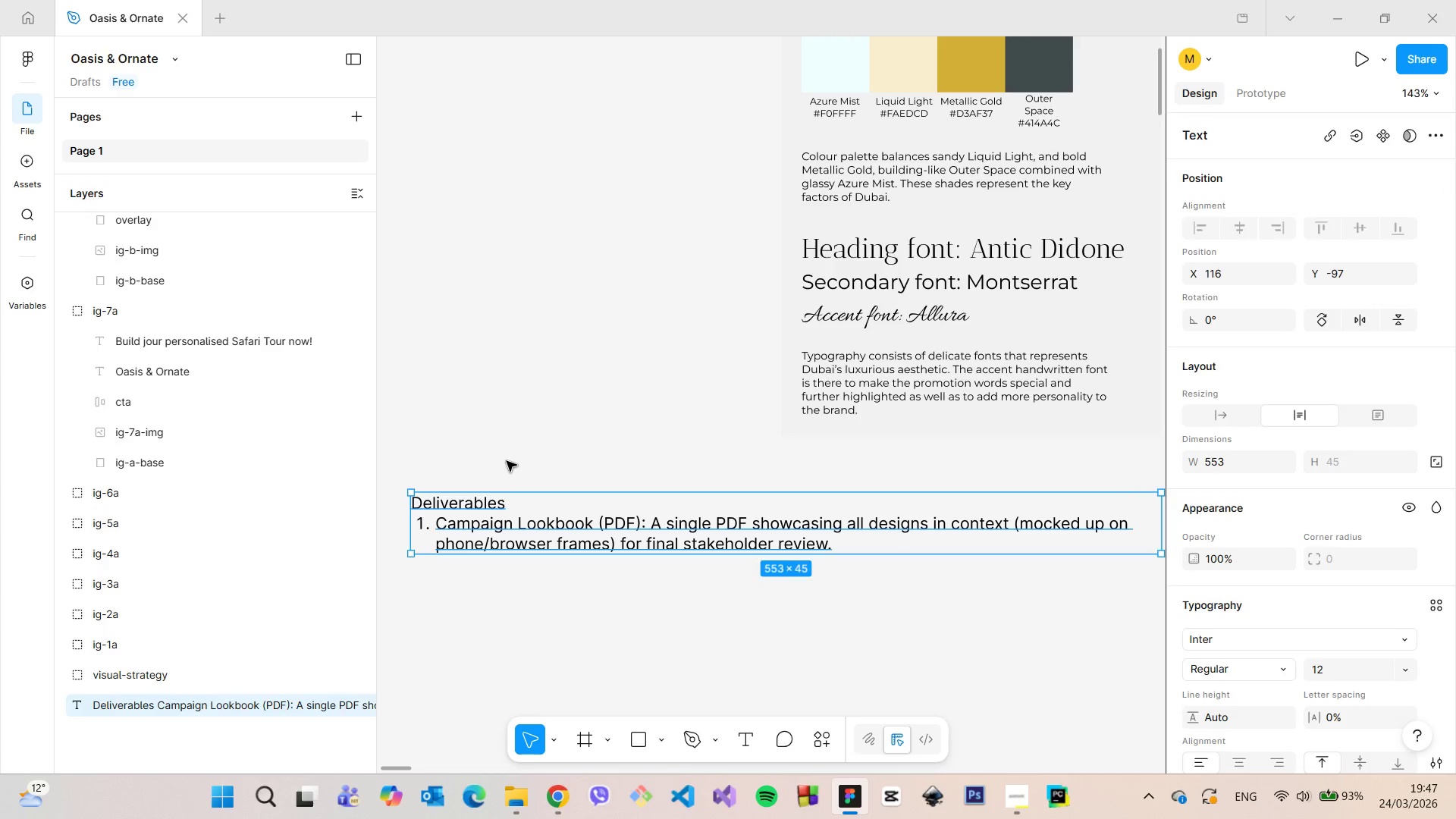 
left_click([507, 461])
 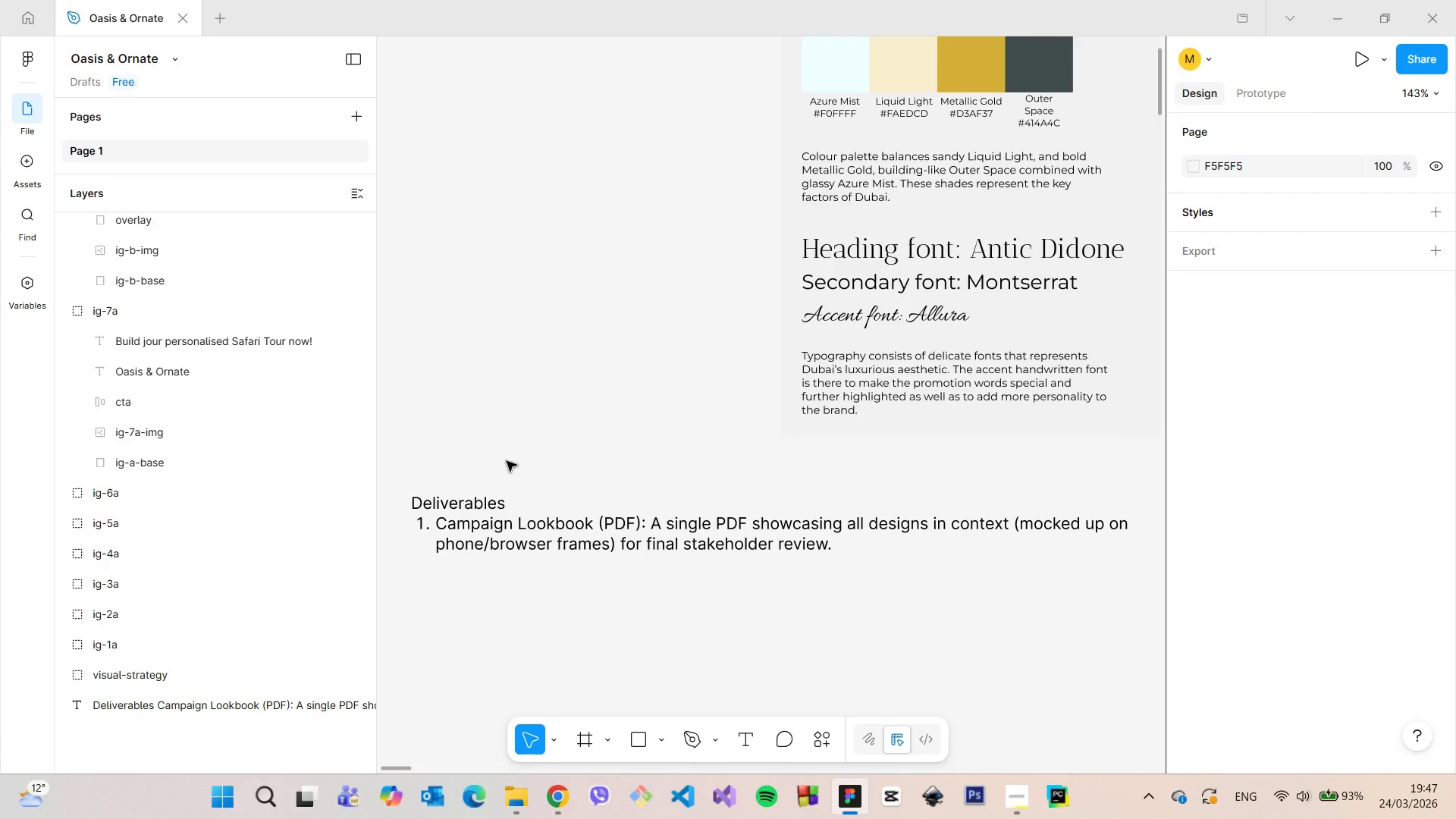 
scroll: coordinate [507, 462], scroll_direction: down, amount: 23.0
 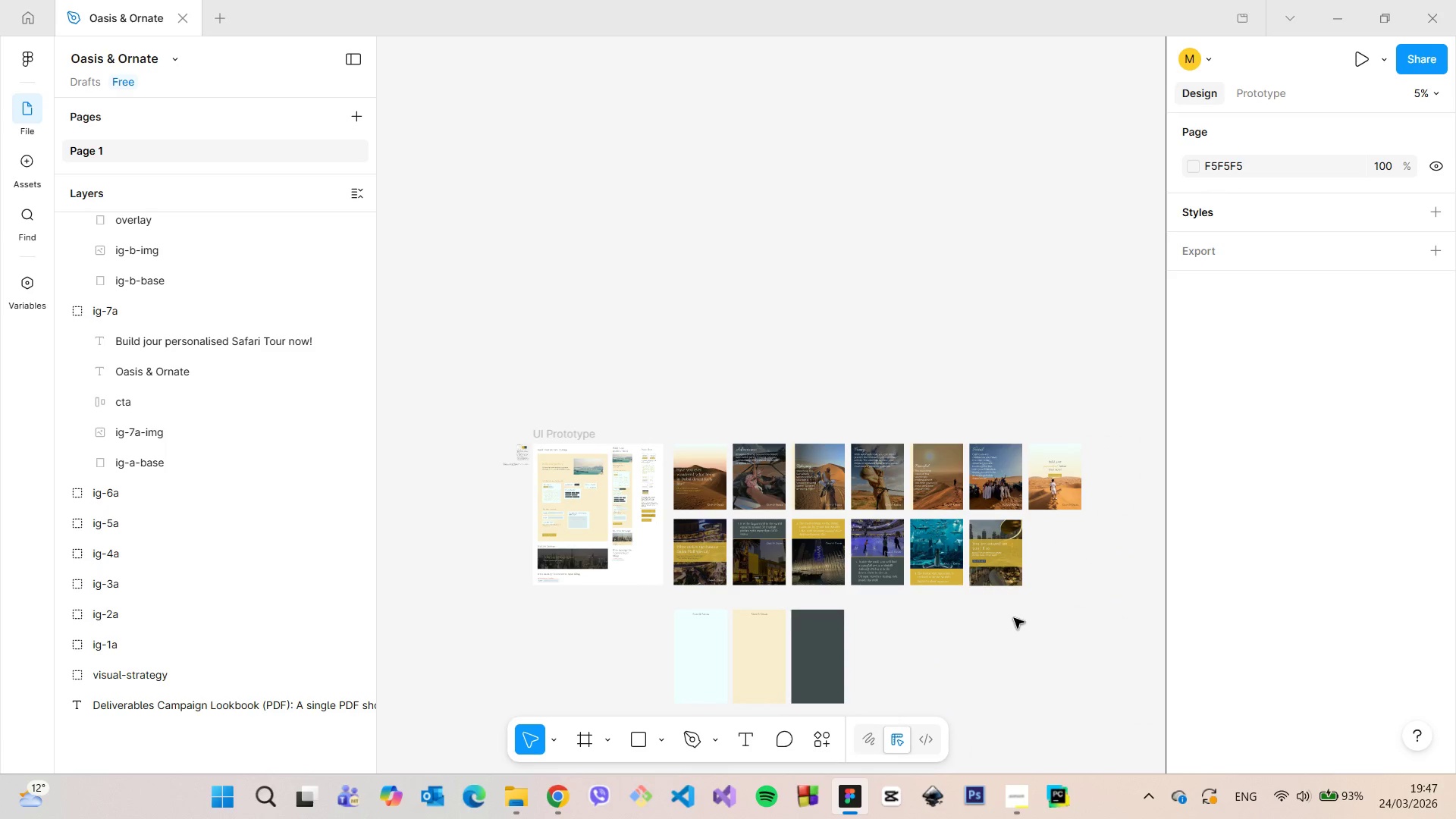 
left_click([529, 784])
 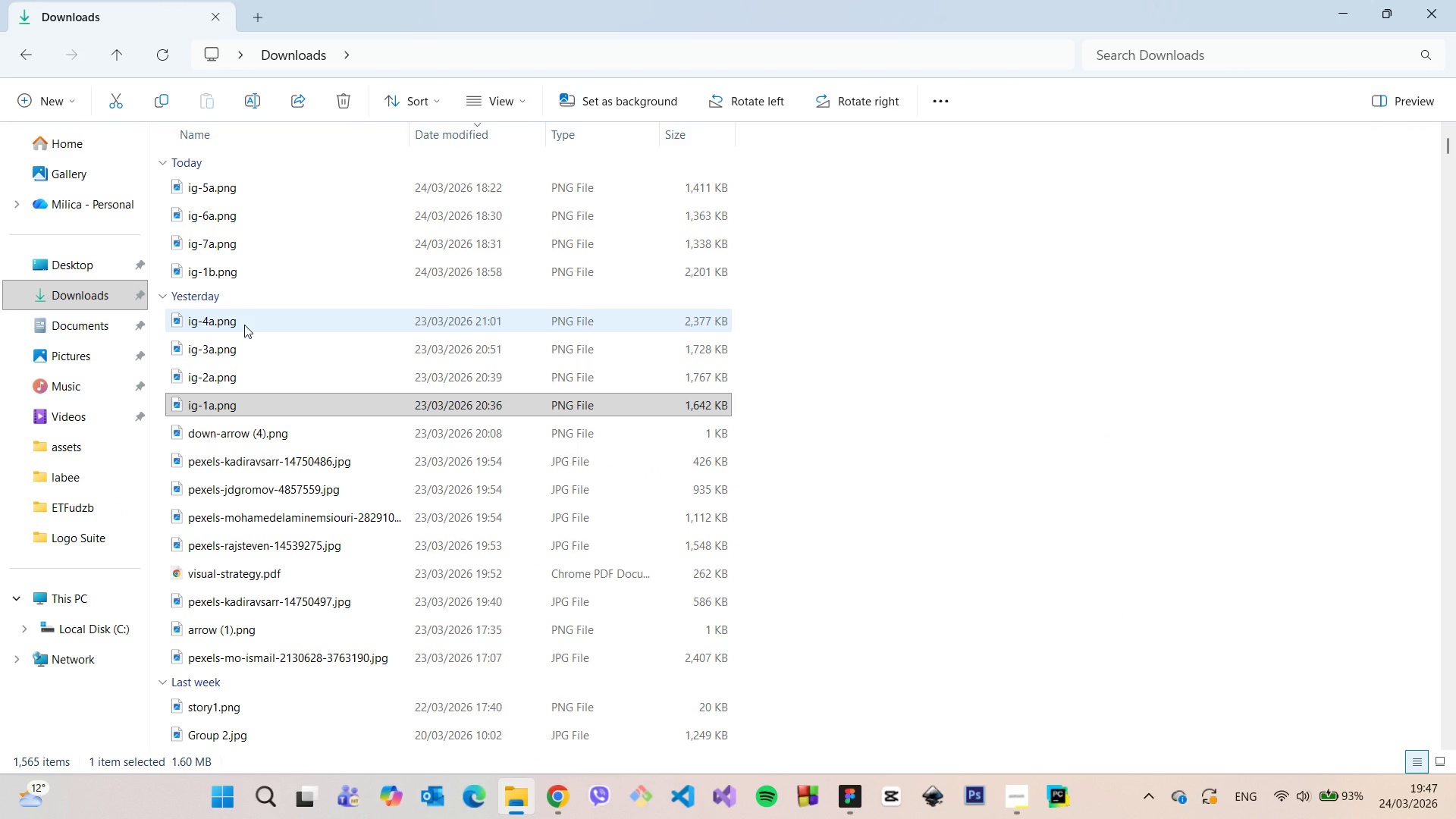 
left_click([240, 279])
 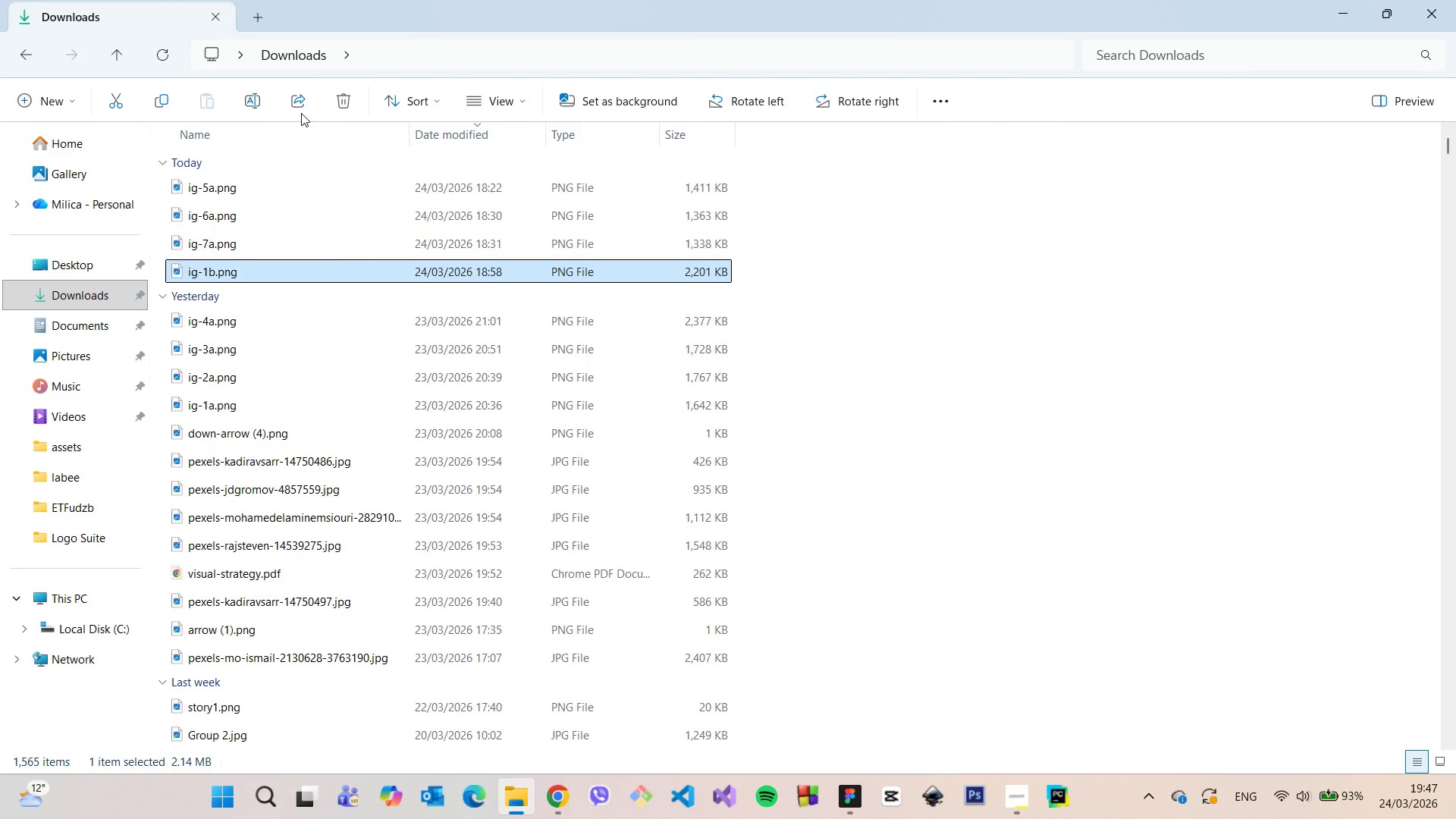 
left_click([342, 105])
 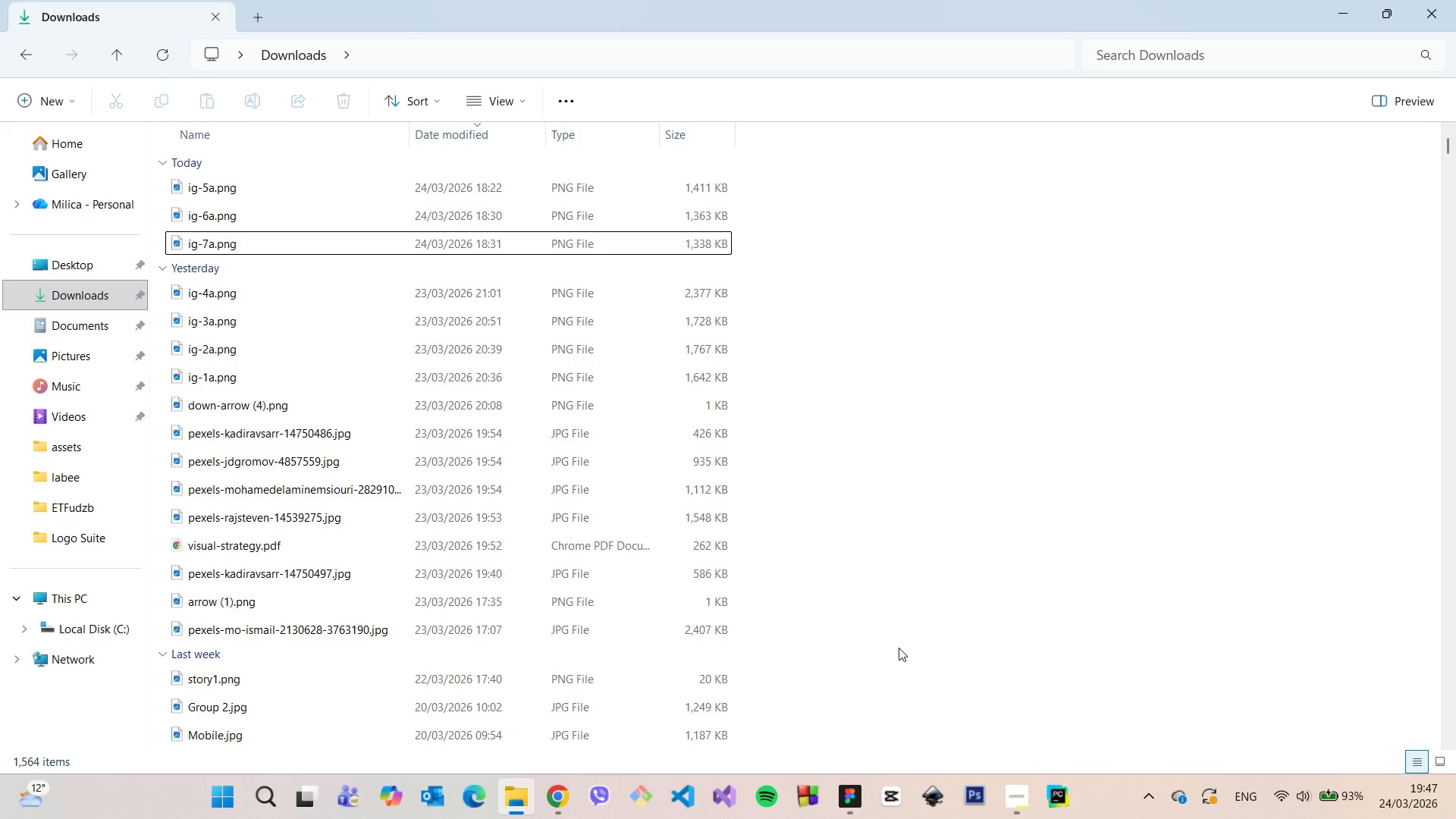 
left_click([1021, 795])